 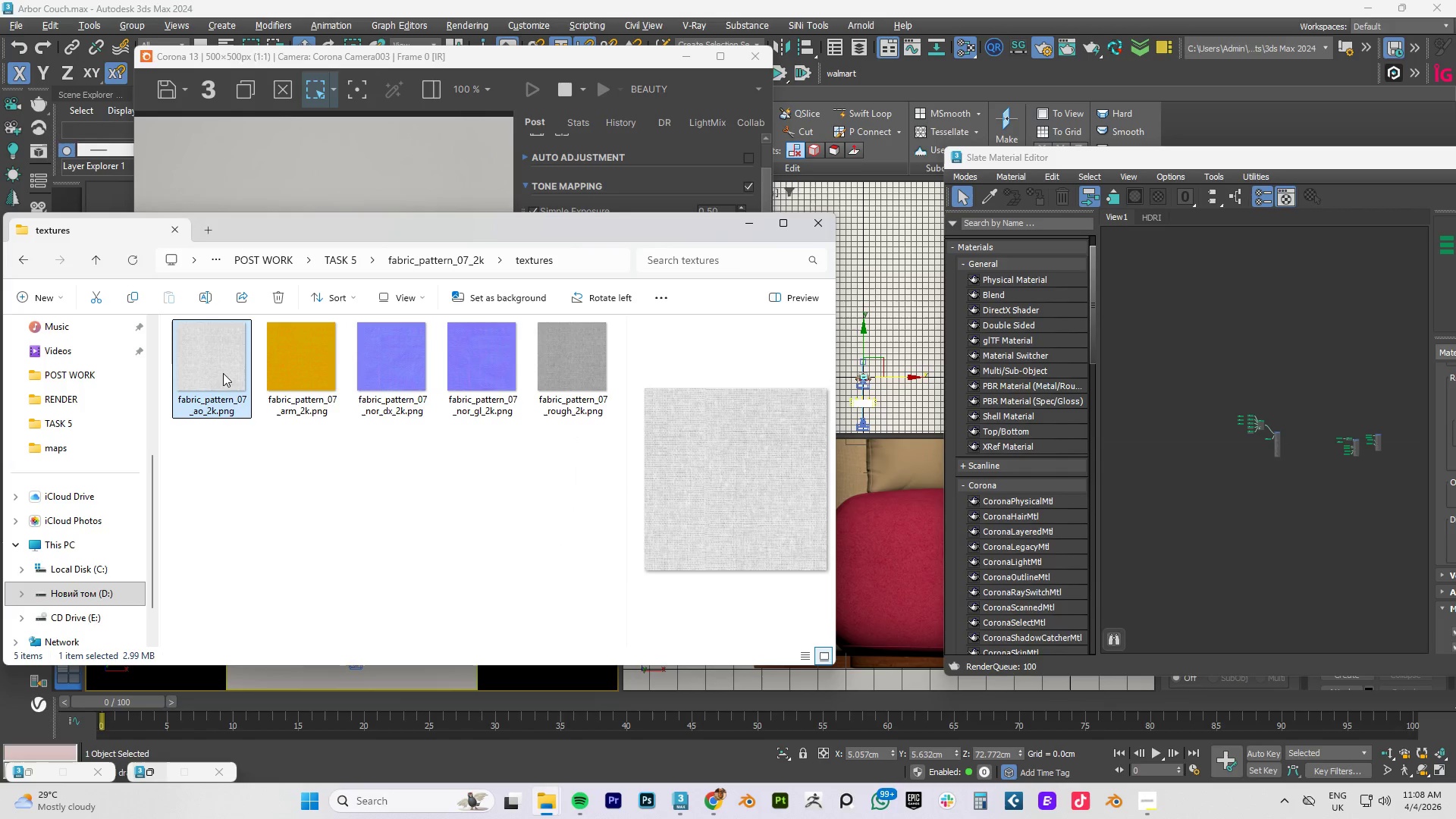 
left_click_drag(start_coordinate=[421, 228], to_coordinate=[407, 329])
 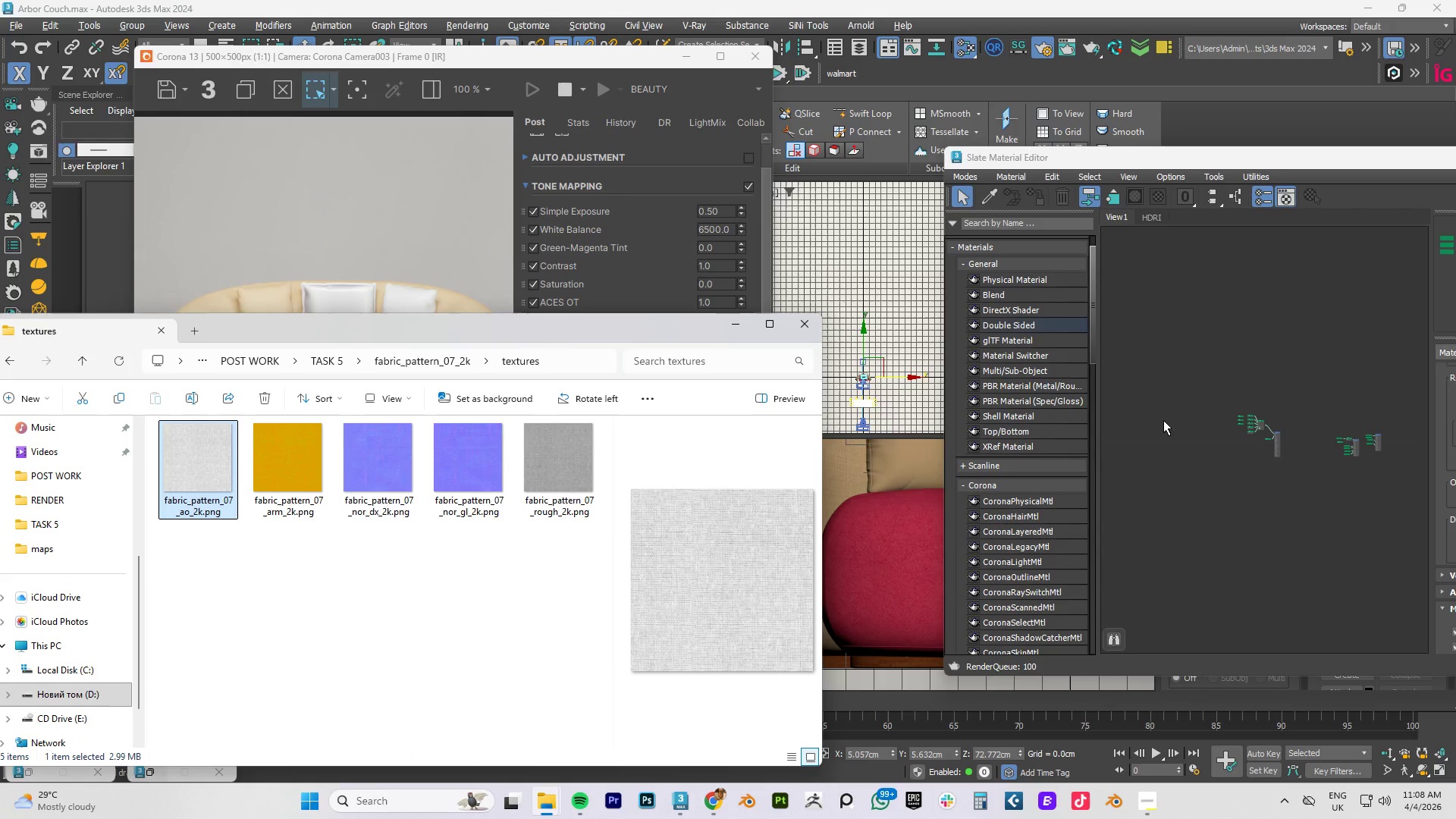 
left_click([1231, 421])
 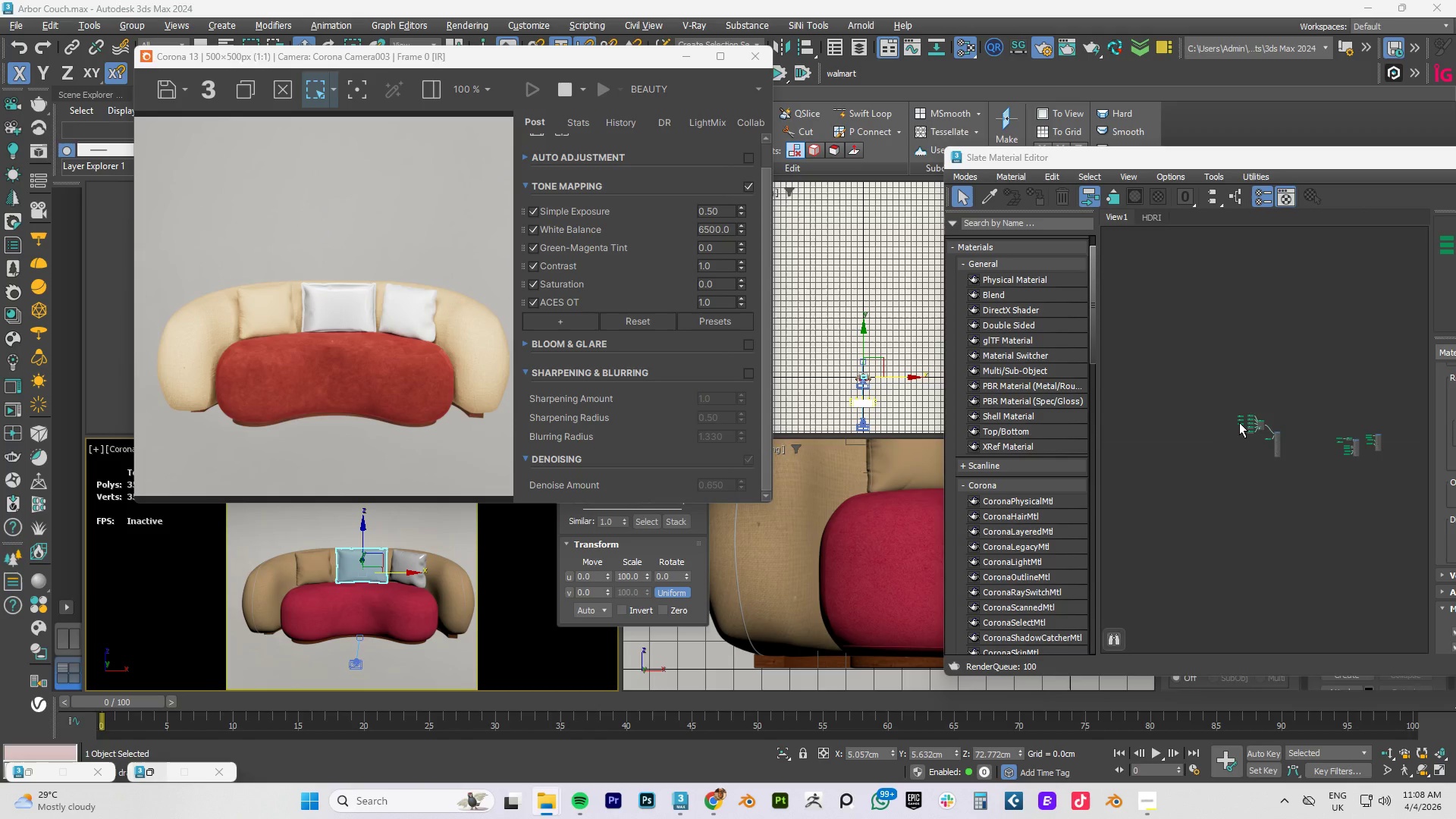 
scroll: coordinate [1220, 424], scroll_direction: down, amount: 7.0
 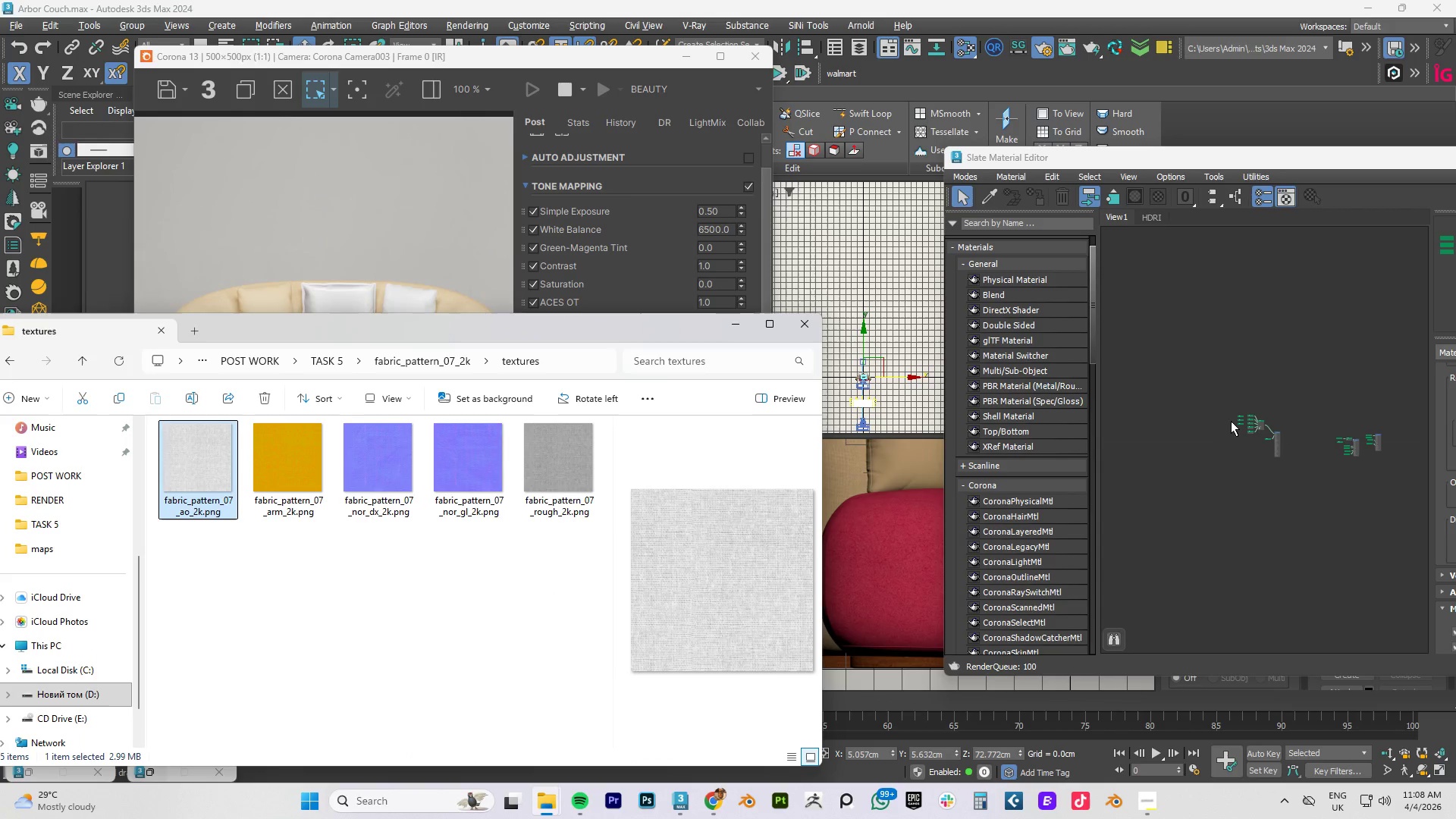 
scroll: coordinate [1248, 423], scroll_direction: up, amount: 4.0
 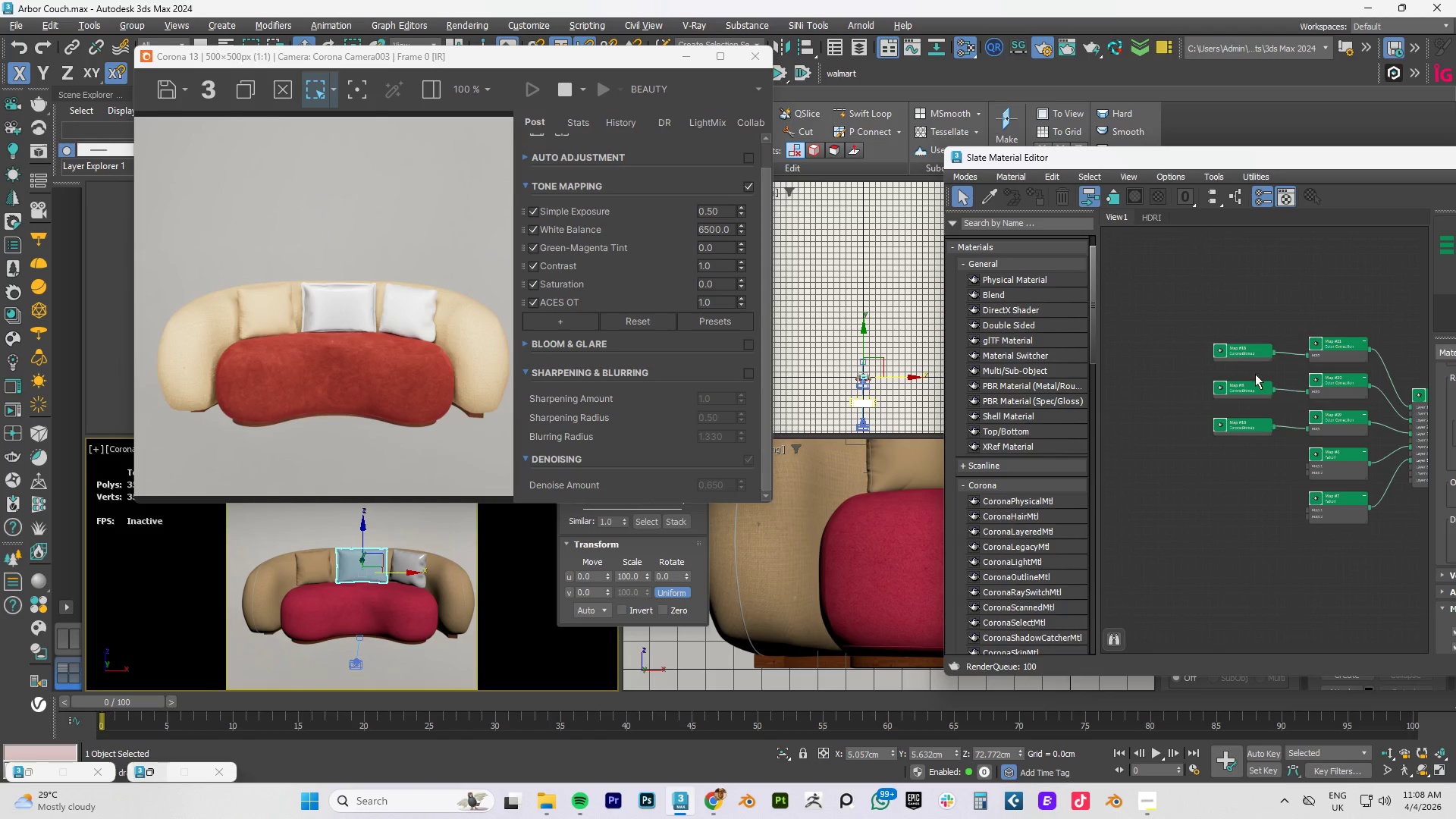 
scroll: coordinate [1263, 392], scroll_direction: down, amount: 6.0
 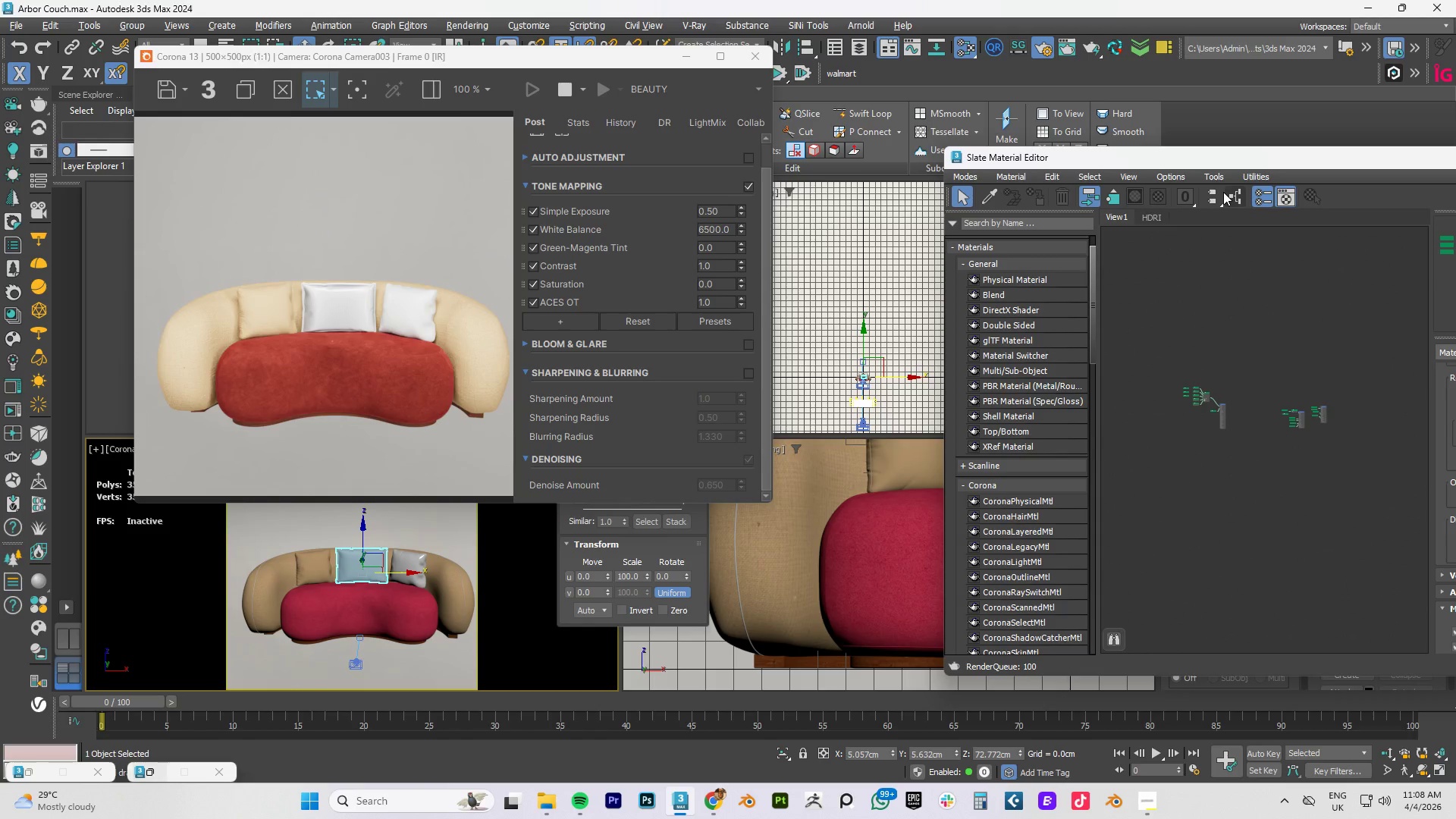 
left_click([1216, 194])
 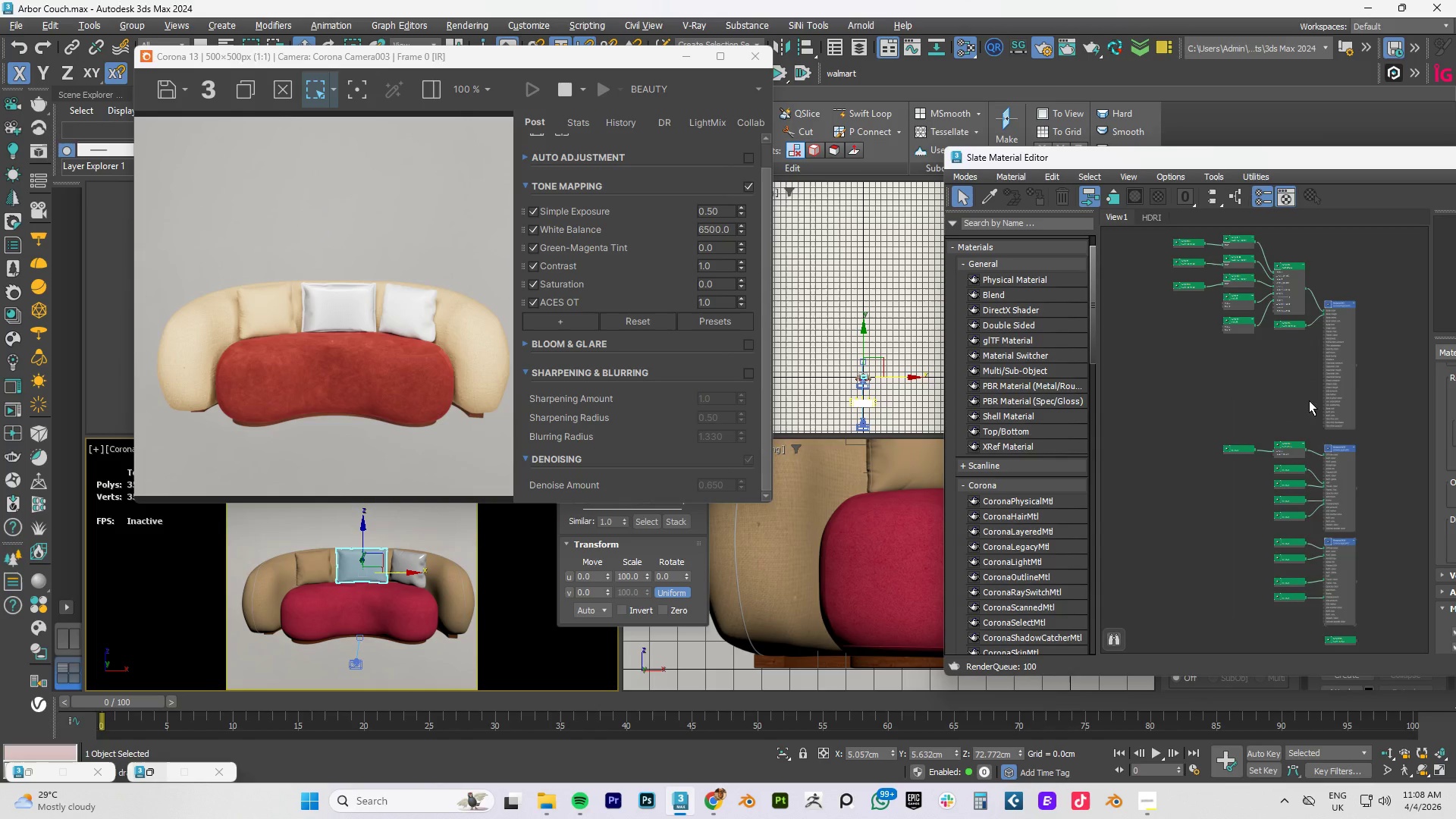 
scroll: coordinate [1296, 392], scroll_direction: down, amount: 5.0
 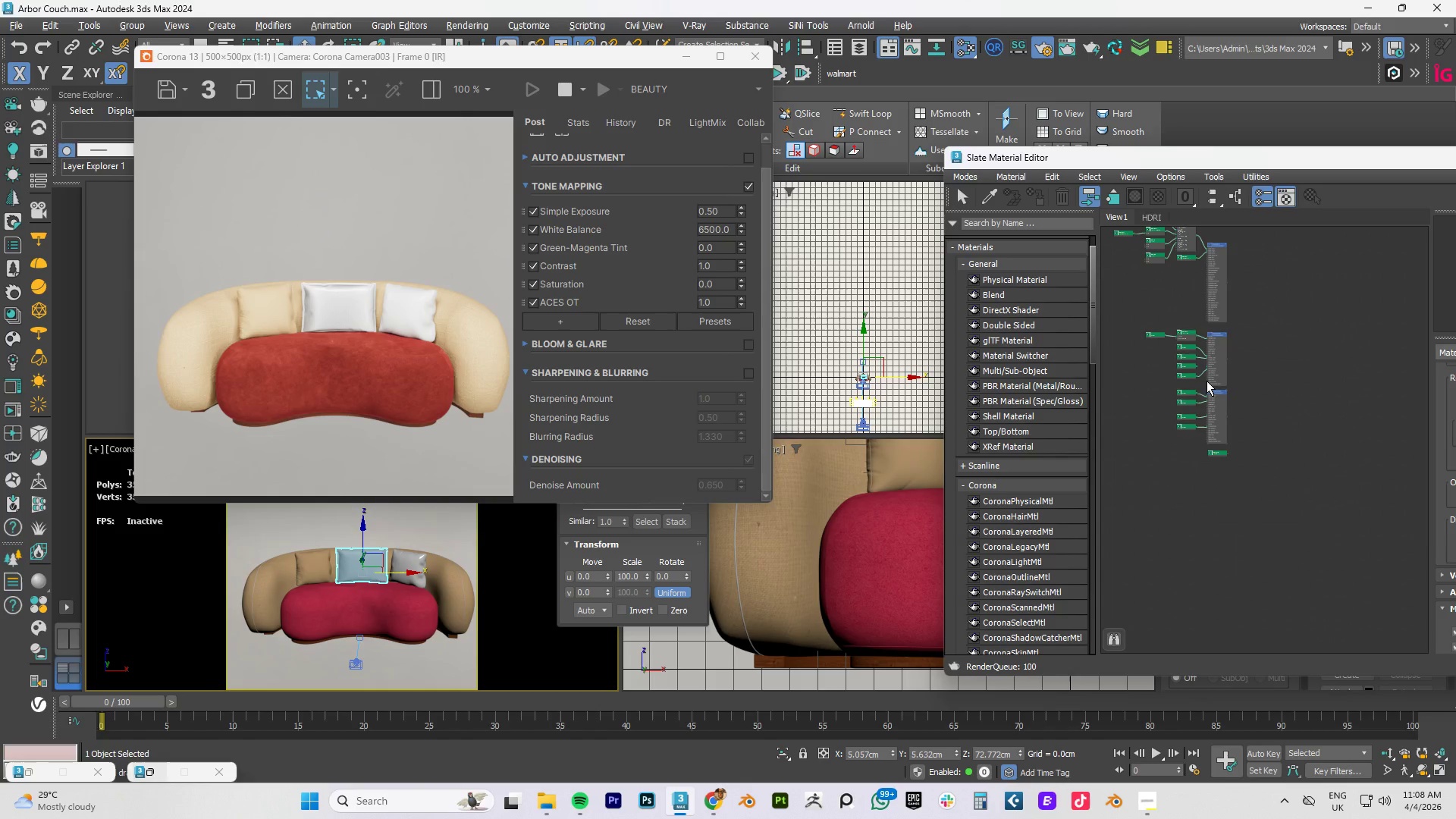 
scroll: coordinate [1232, 447], scroll_direction: up, amount: 3.0
 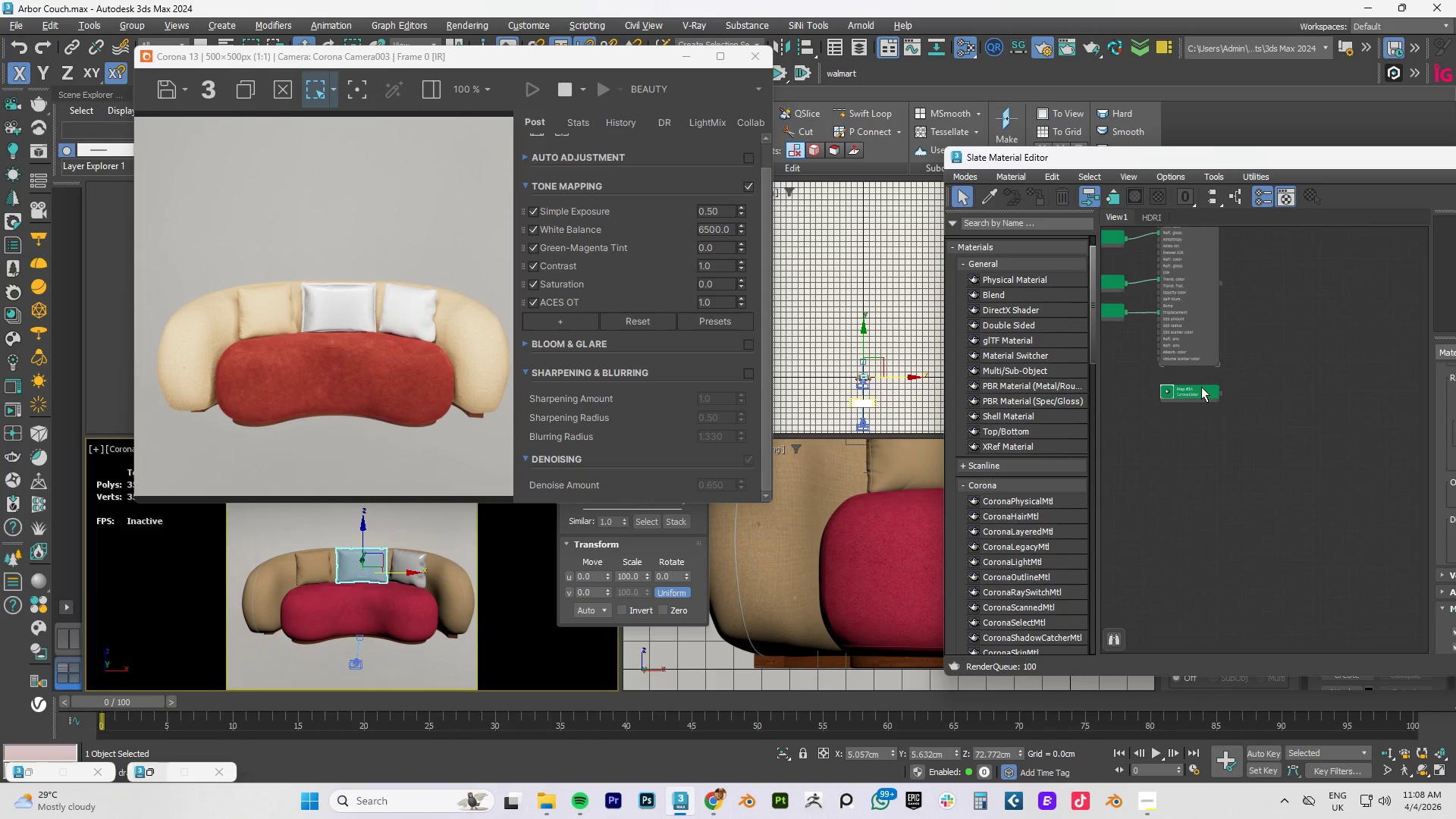 
left_click([1197, 392])
 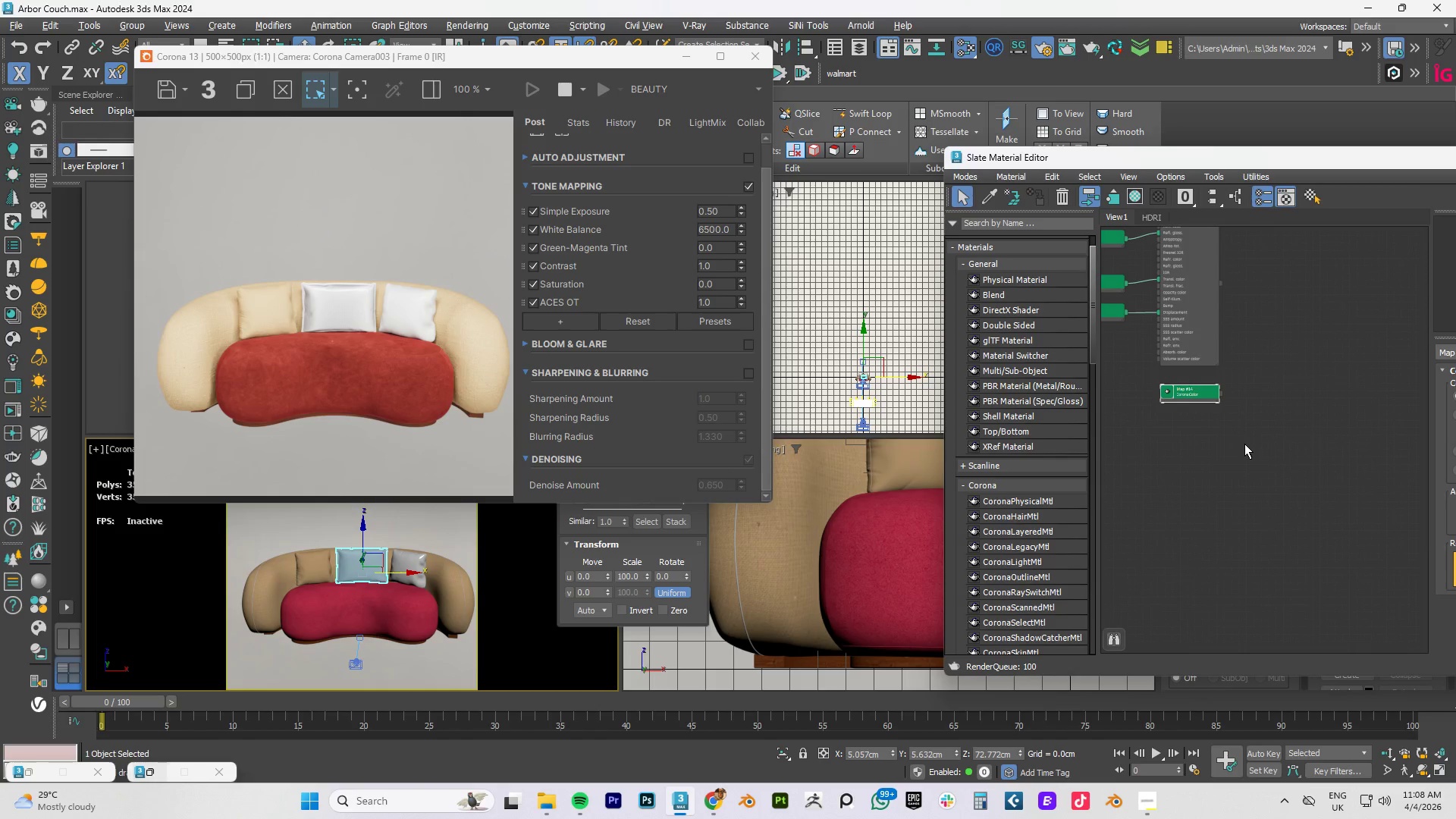 
key(Delete)
 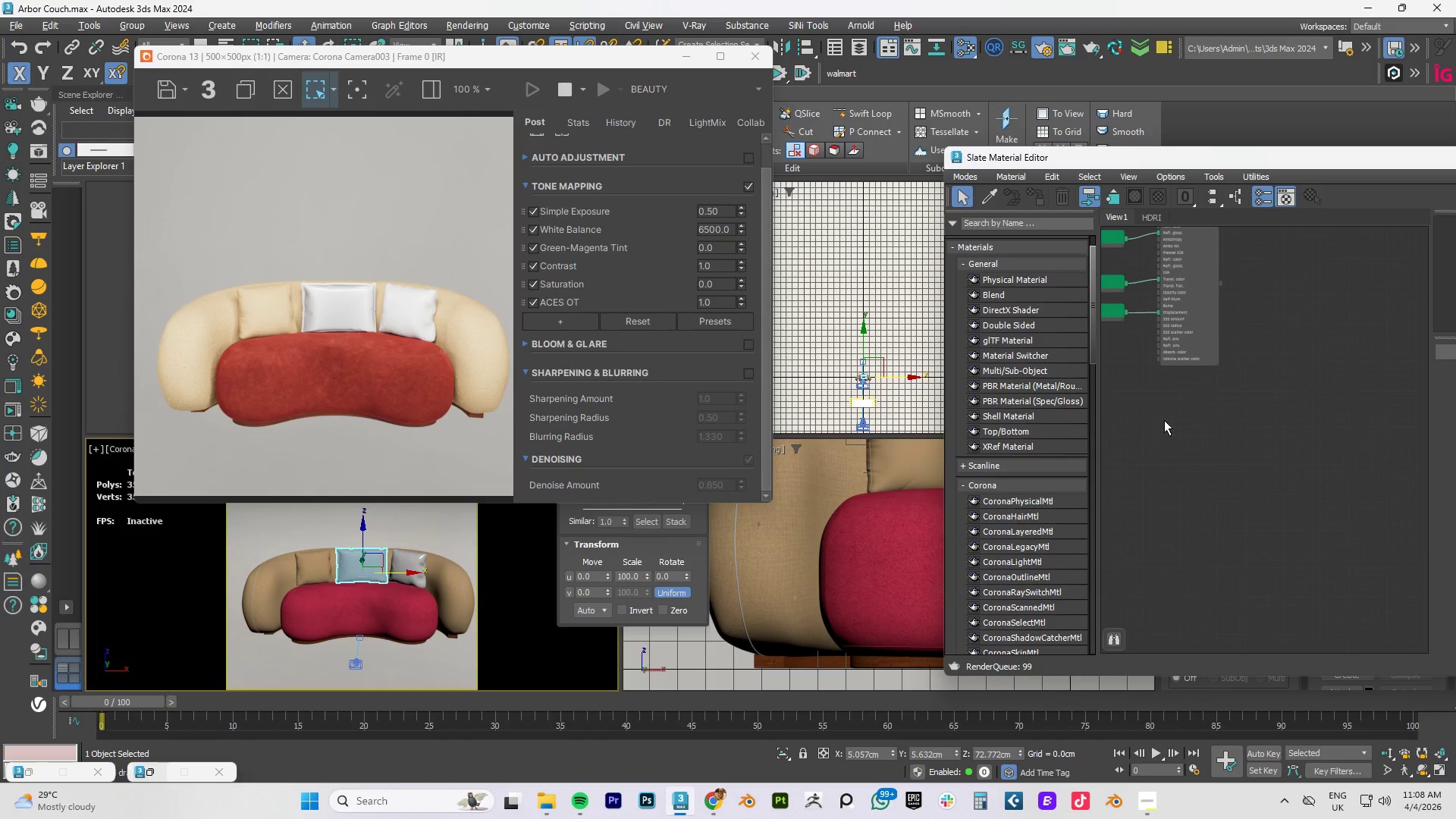 
right_click([1168, 416])
 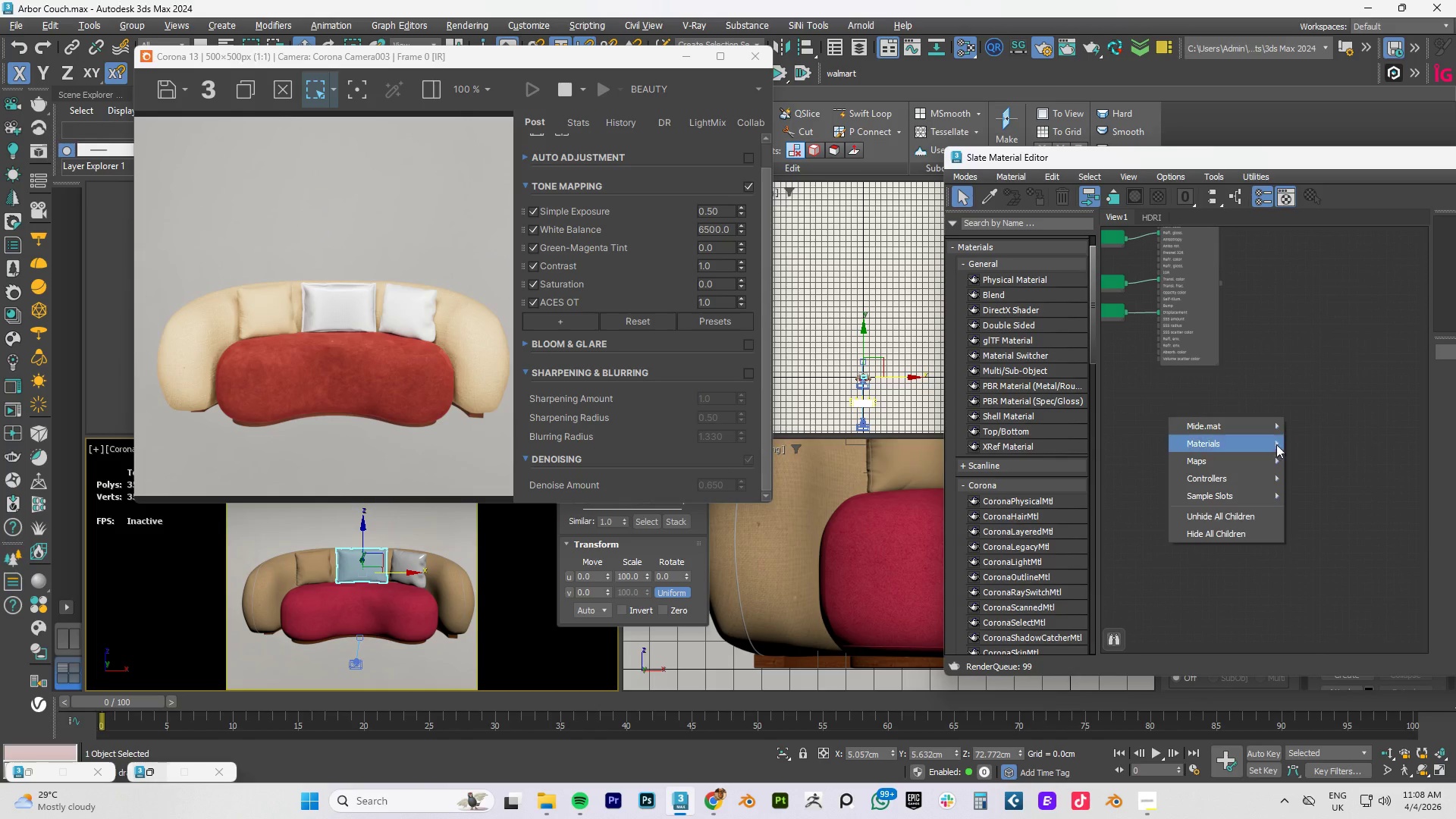 
mouse_move([1245, 427])
 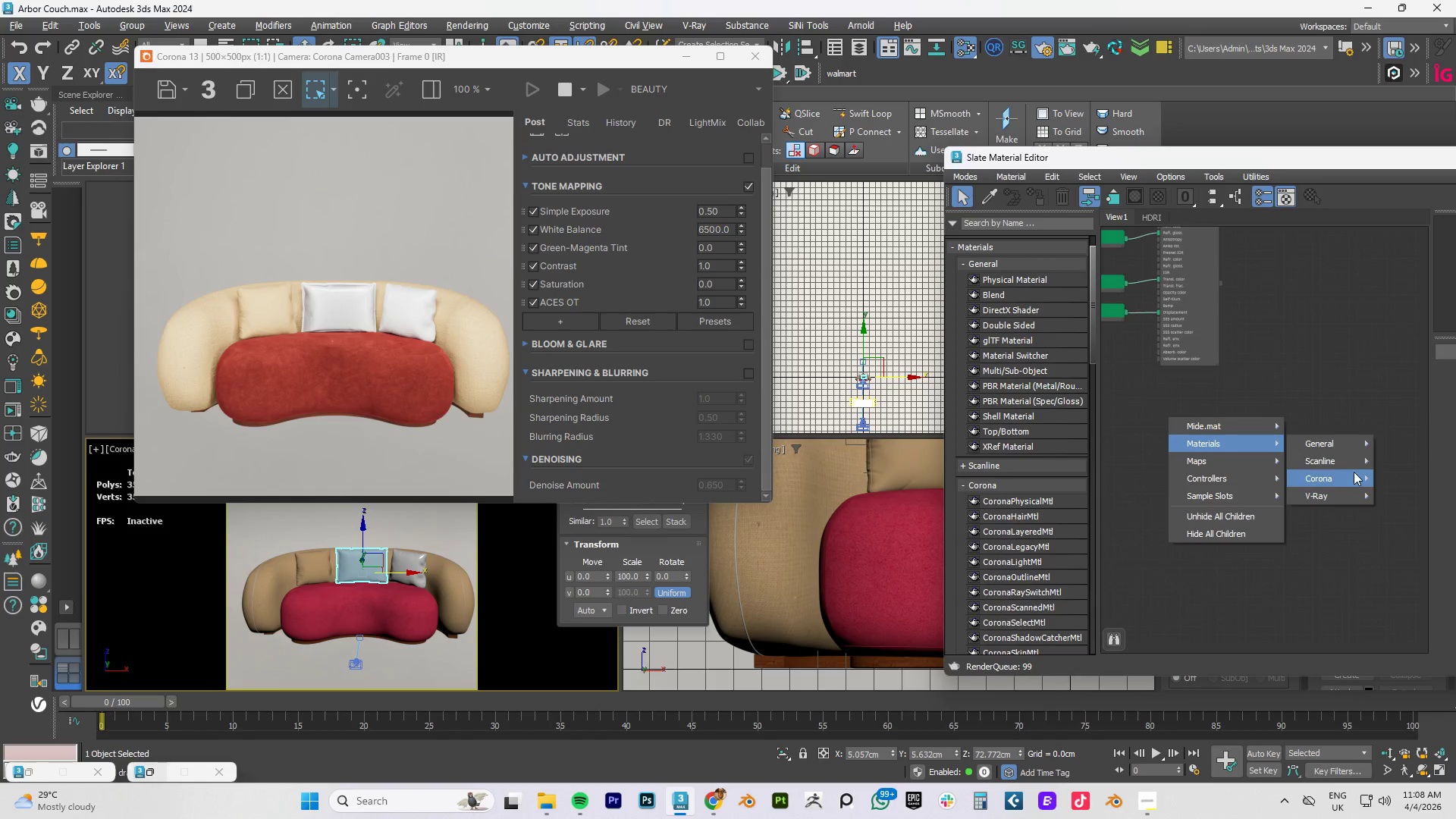 
left_click([1341, 475])
 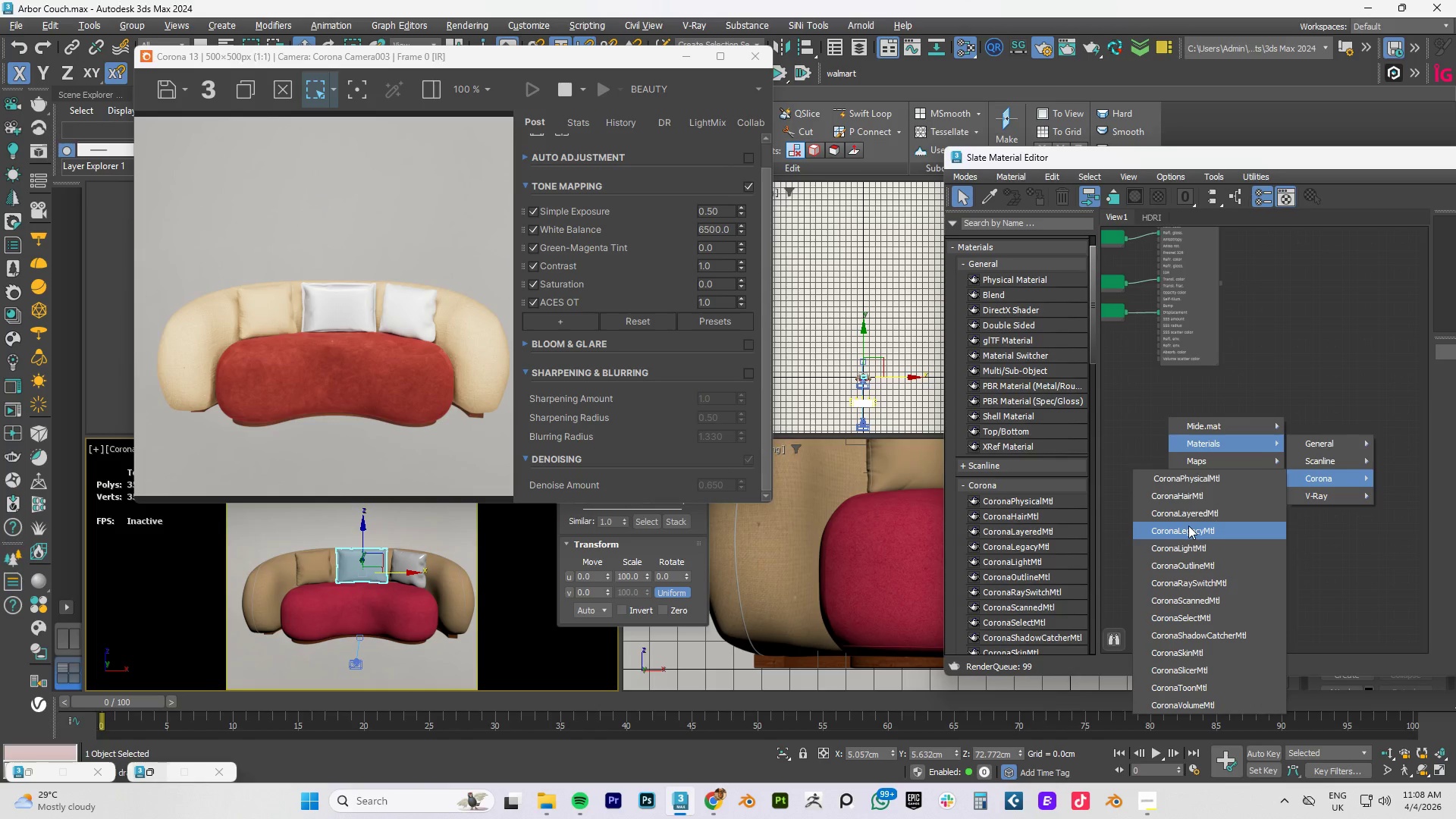 
left_click([1188, 525])
 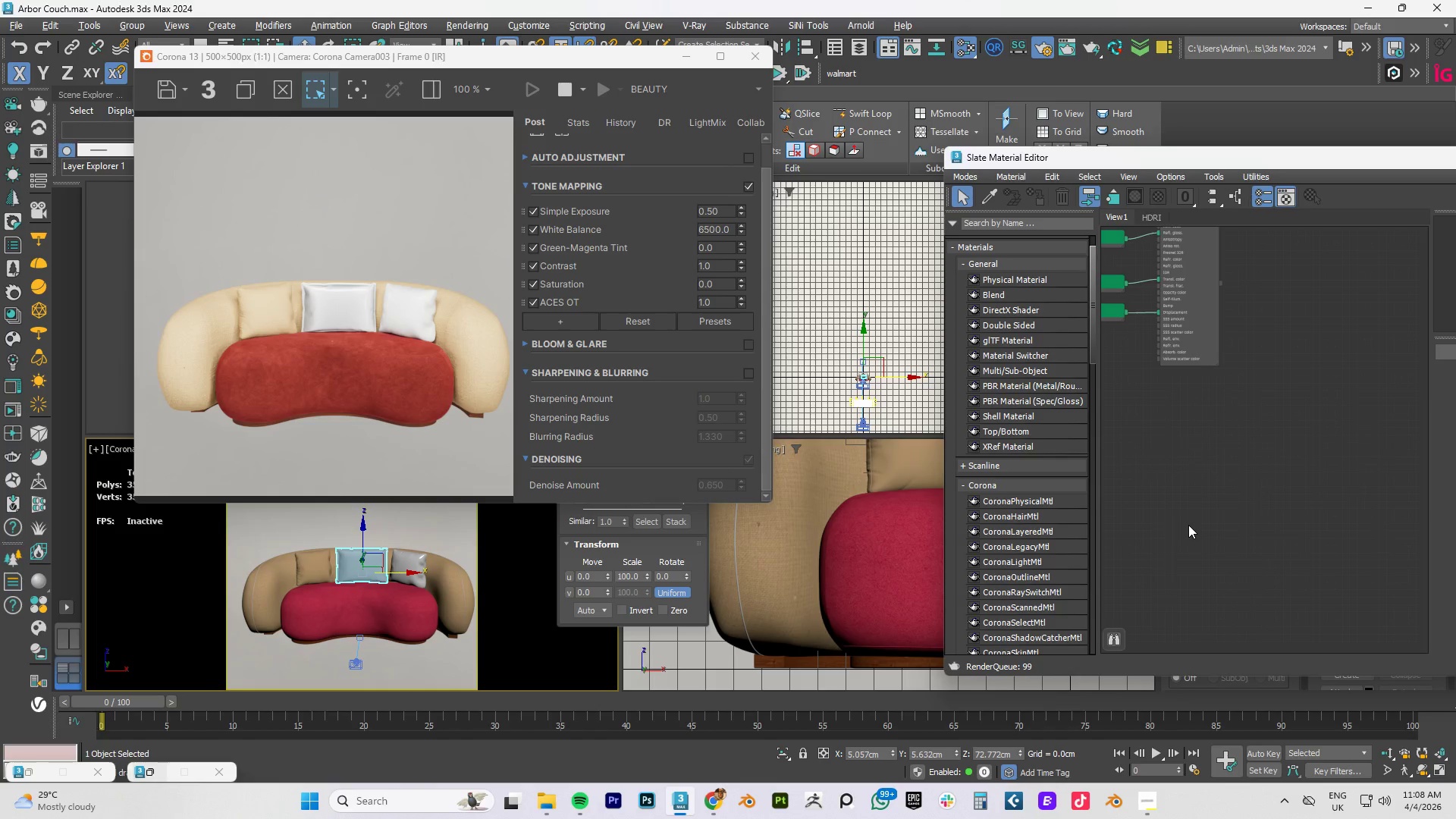 
key(Alt+AltLeft)
 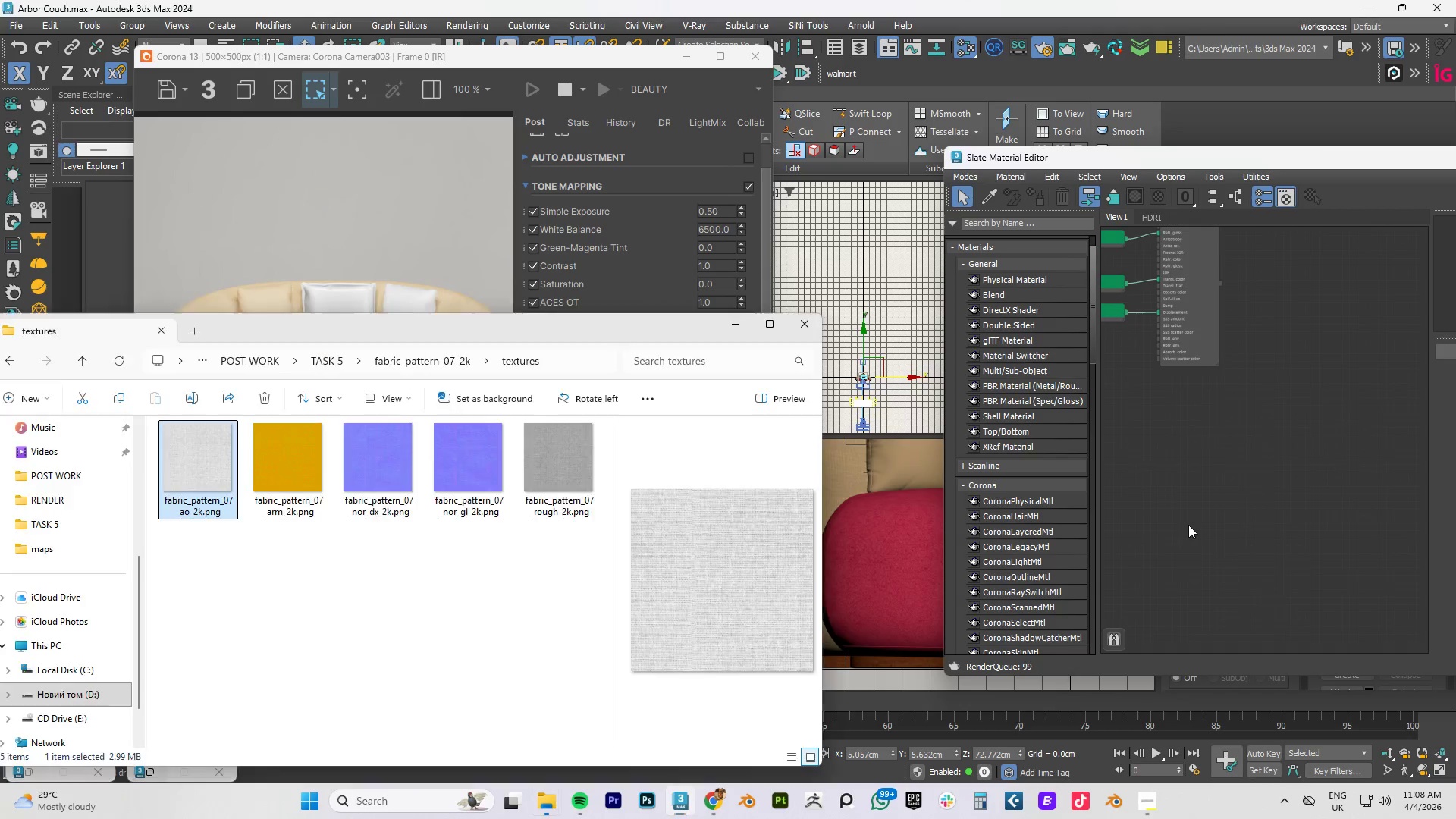 
key(Alt+Tab)
 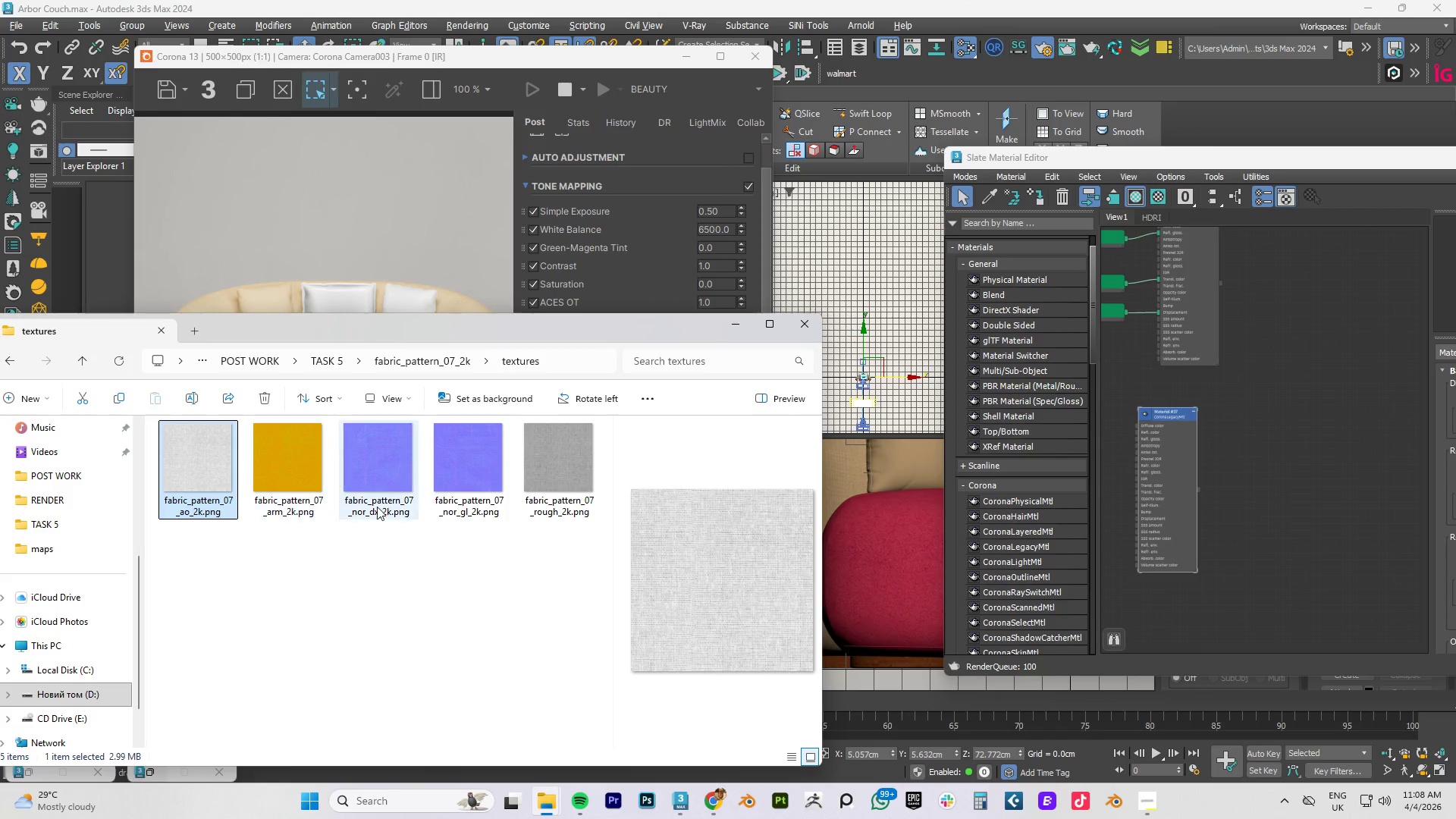 
left_click([1167, 414])
 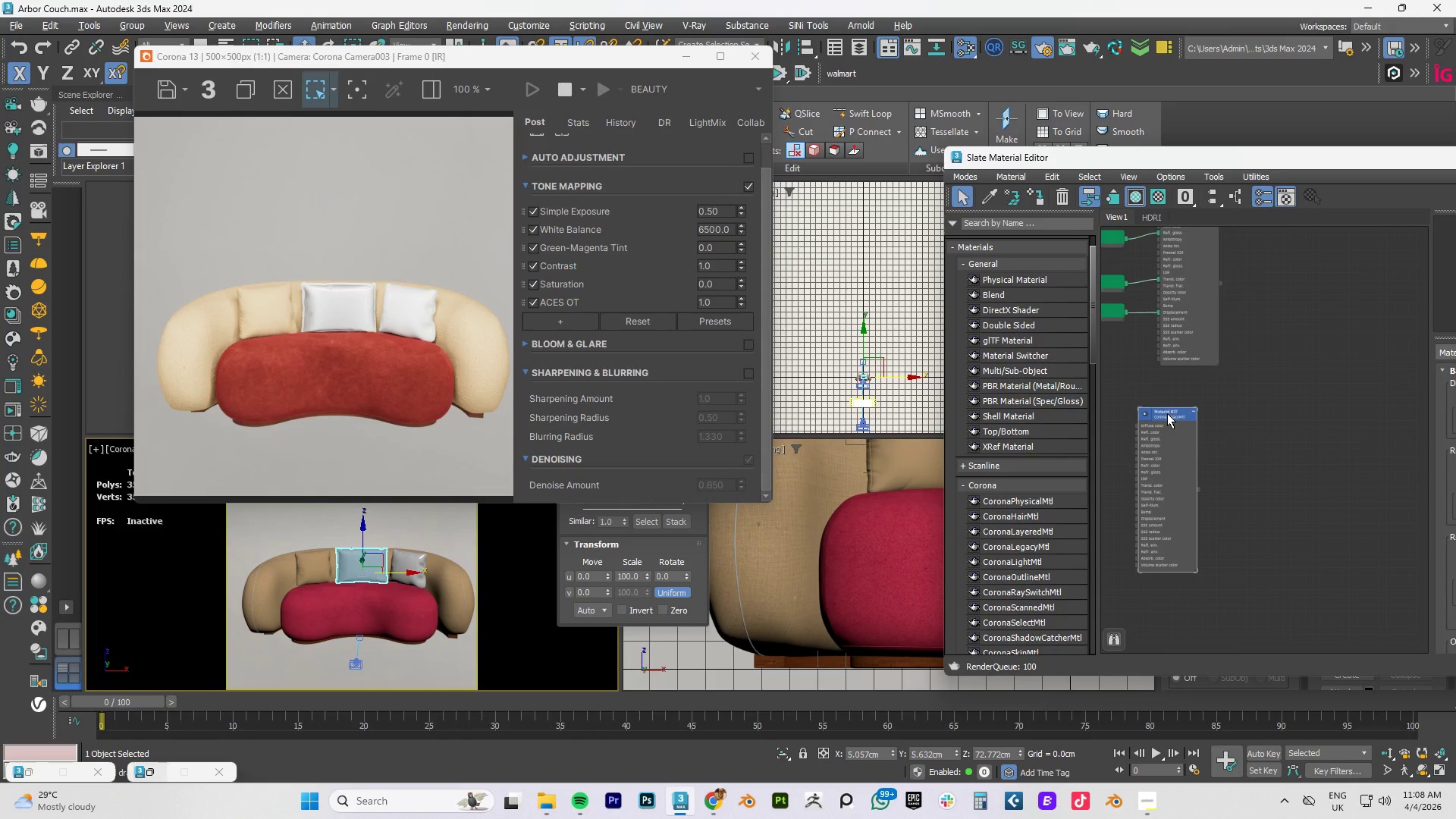 
key(Delete)
 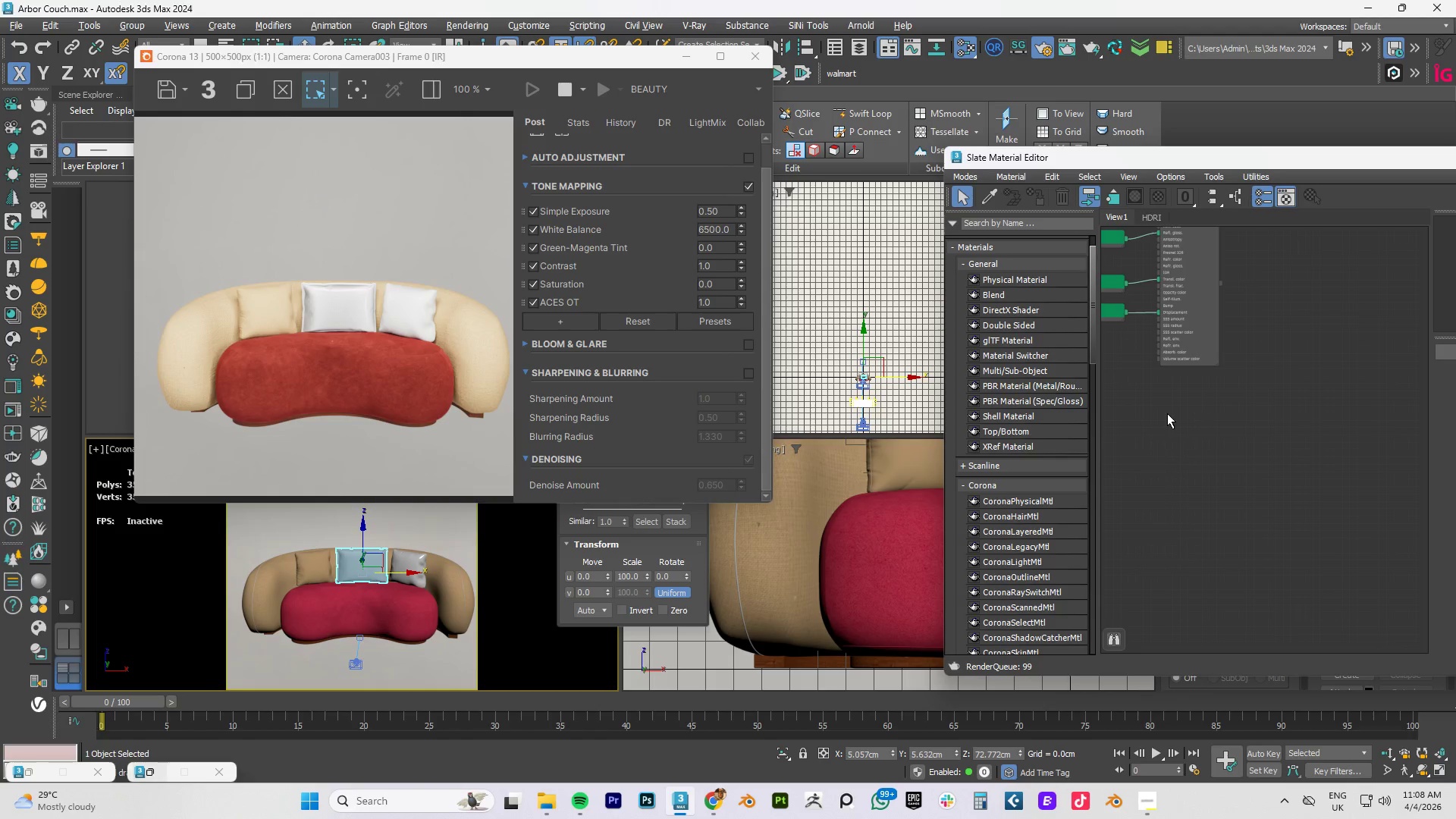 
right_click([1167, 413])
 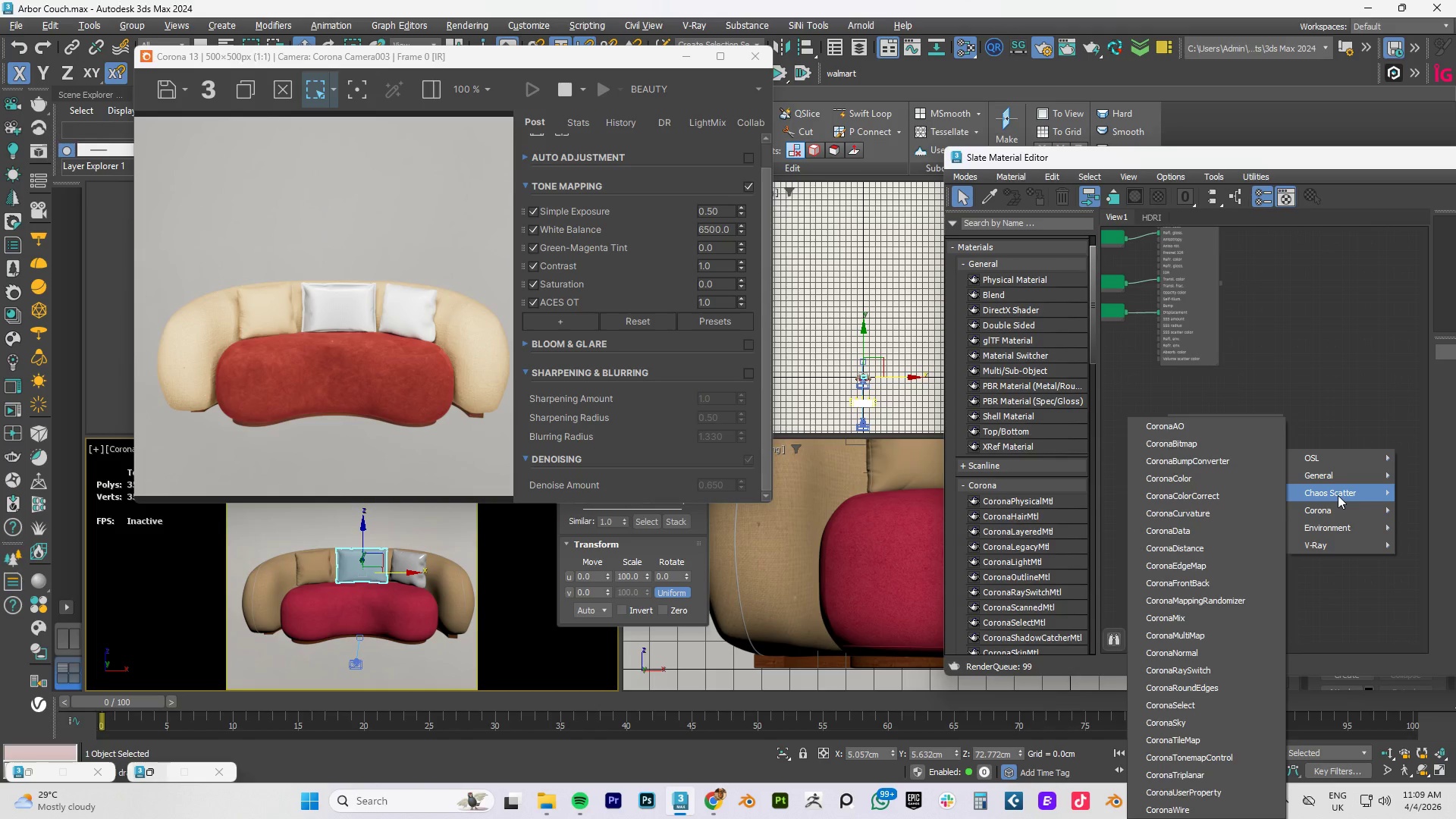 
wait(9.83)
 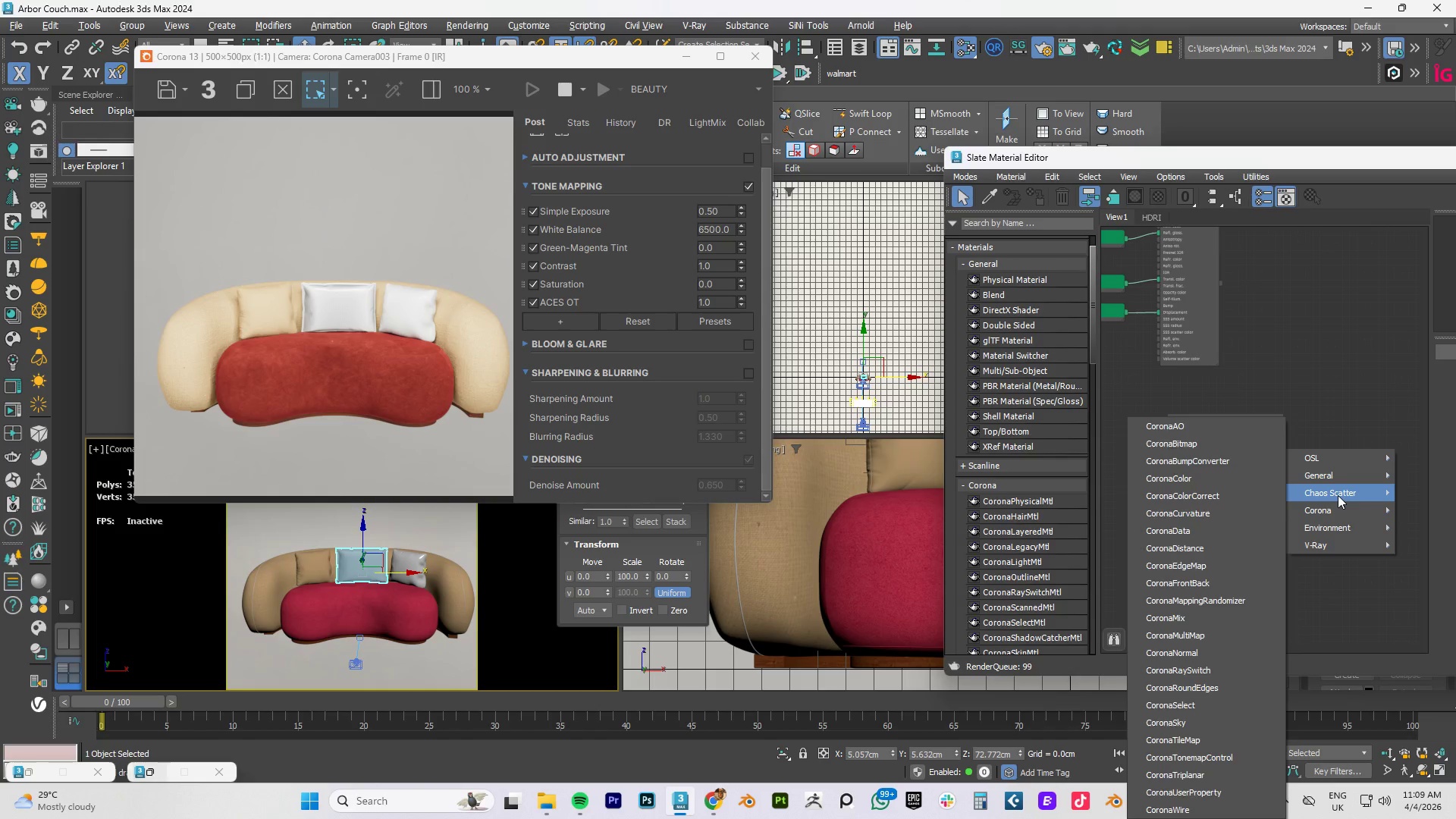 
left_click([1205, 480])
 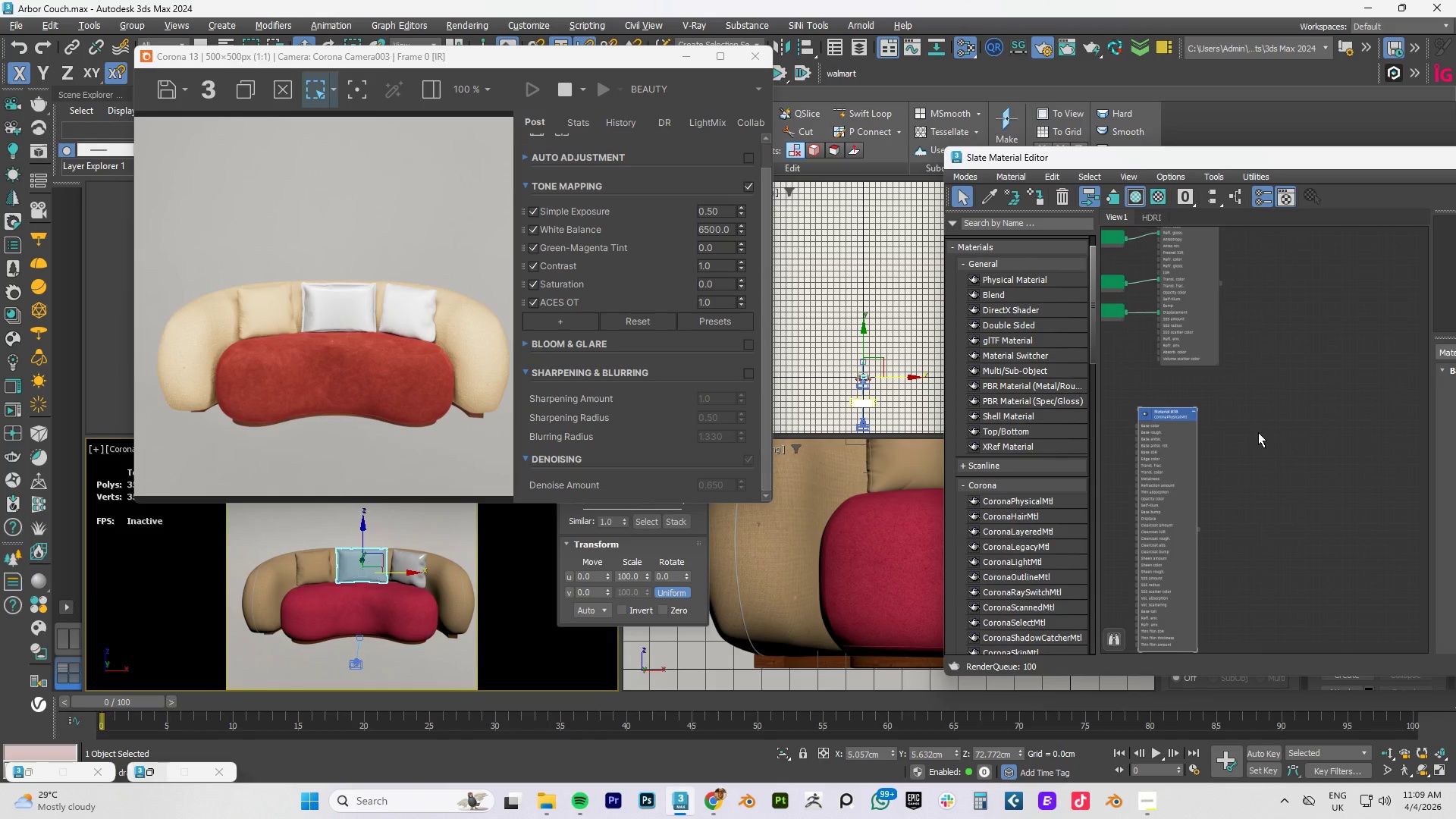 
scroll: coordinate [1193, 415], scroll_direction: up, amount: 3.0
 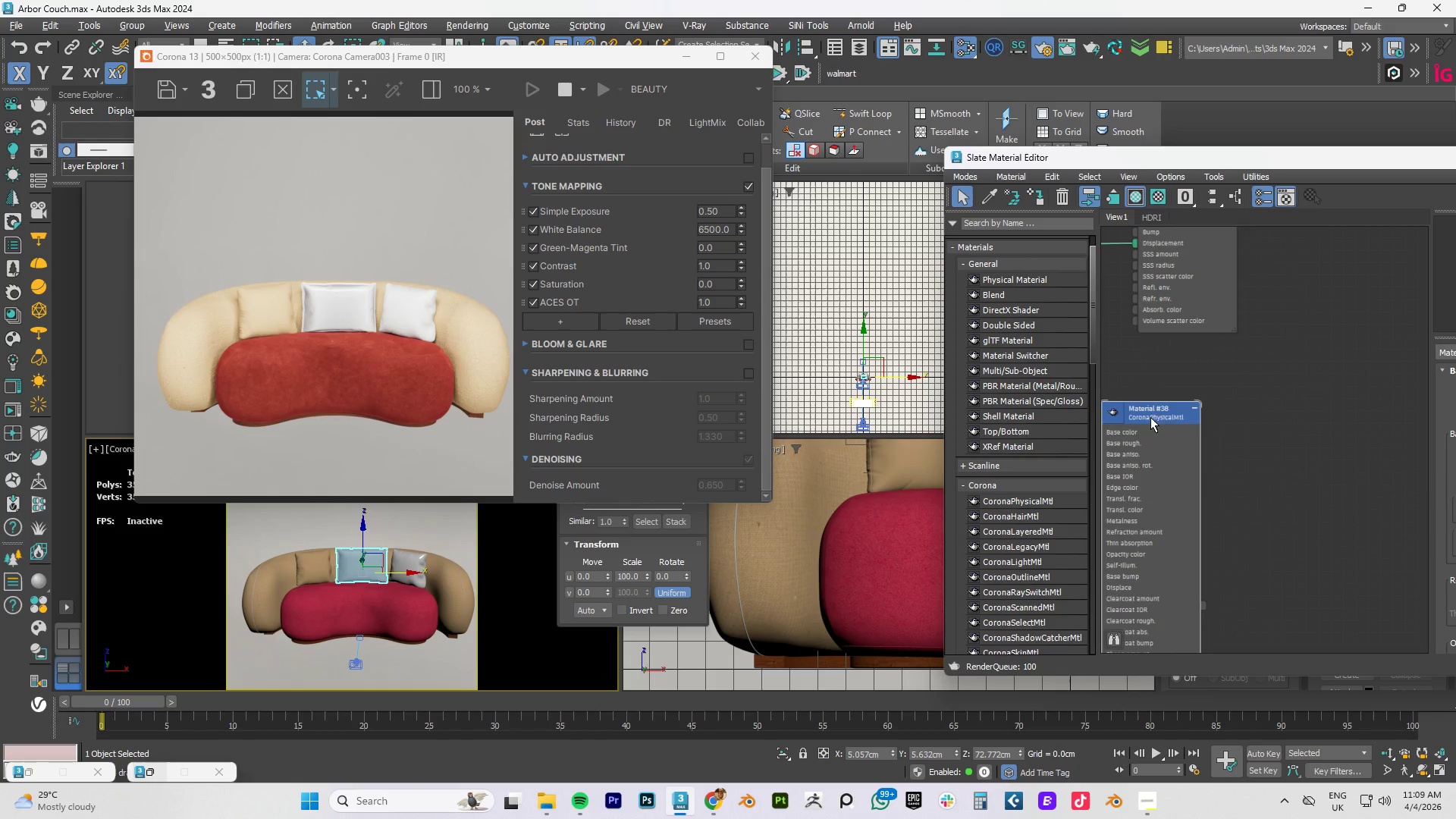 
left_click_drag(start_coordinate=[1151, 416], to_coordinate=[1197, 375])
 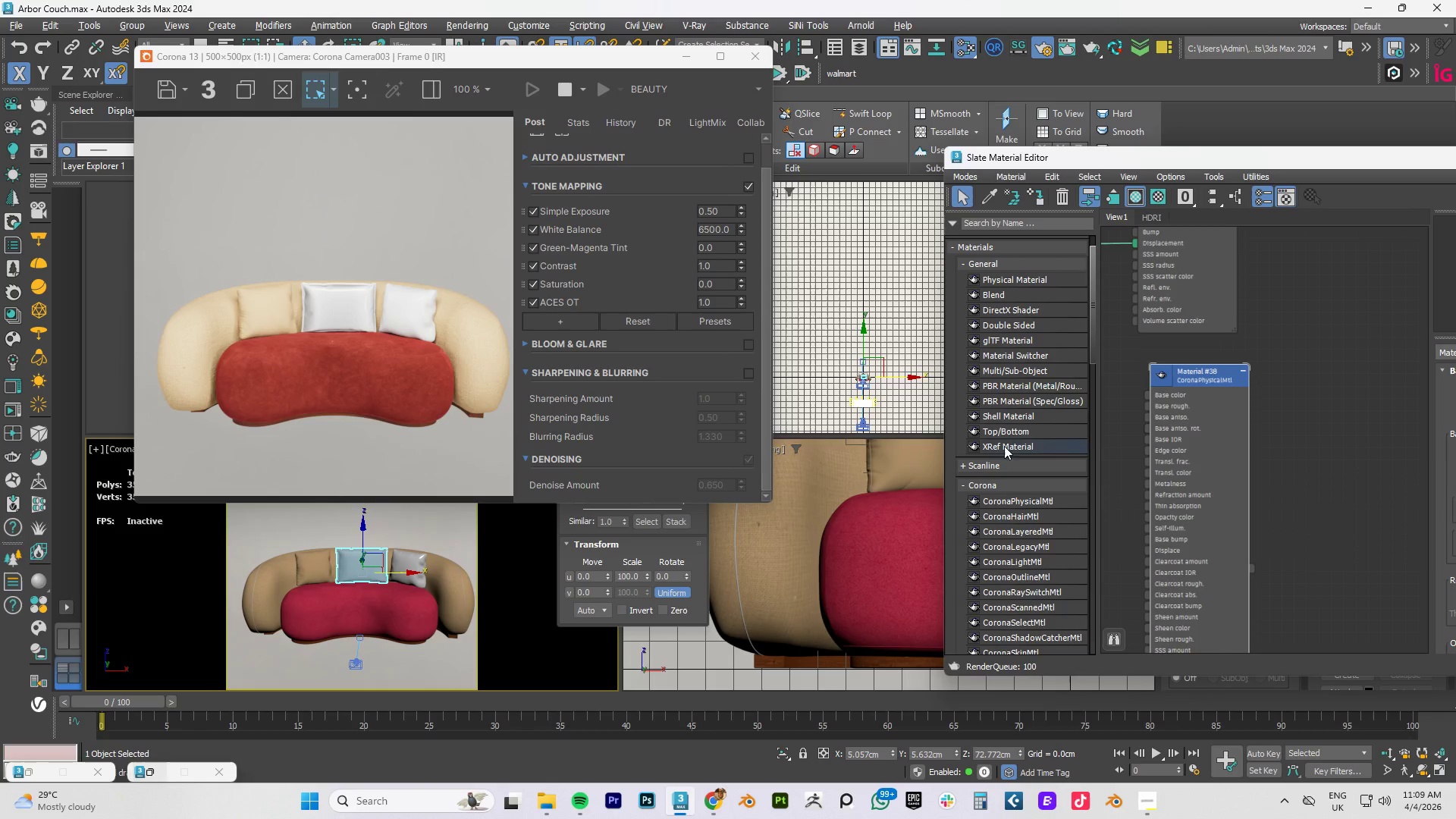 
key(Alt+AltLeft)
 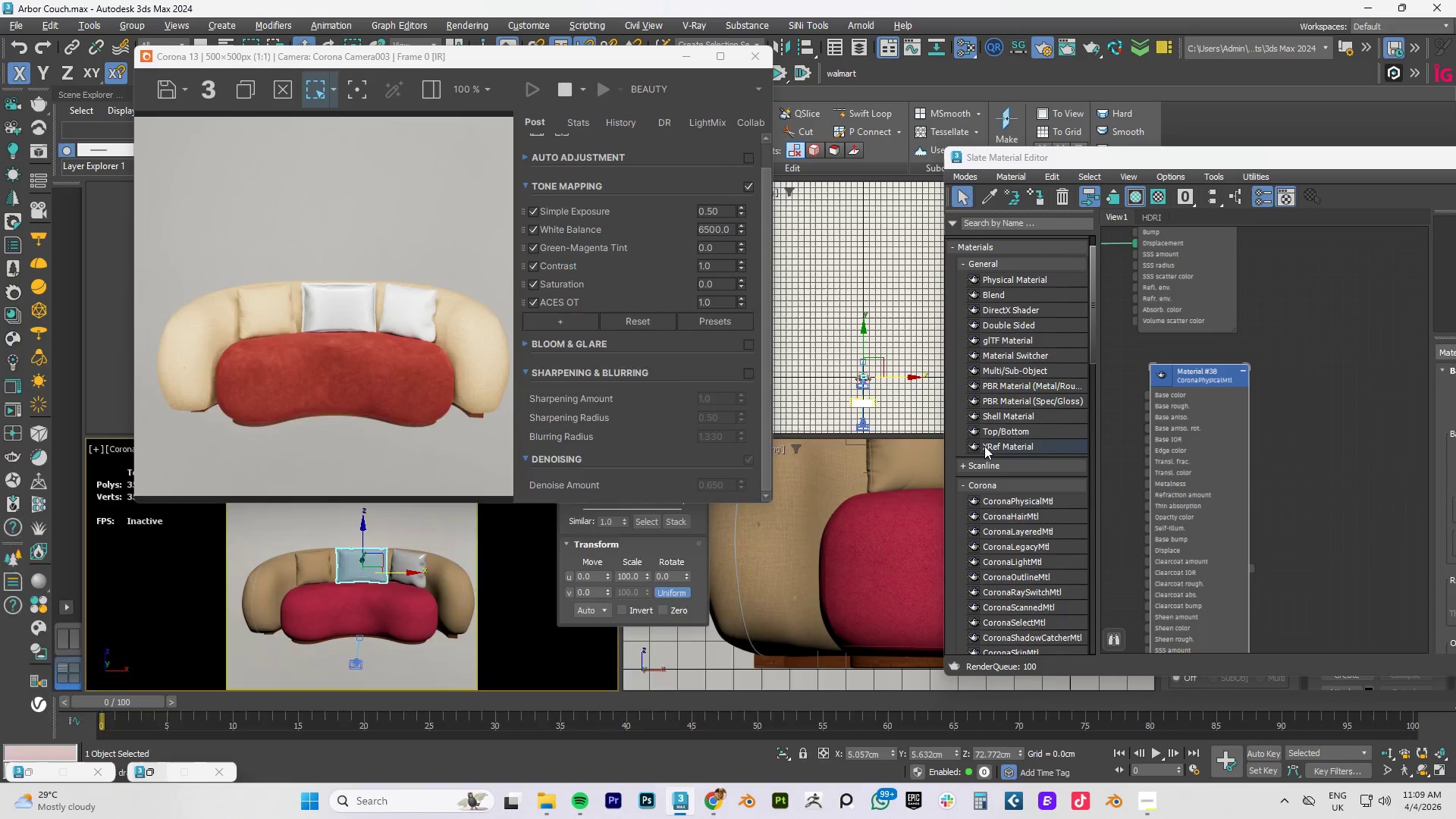 
key(Alt+Tab)
 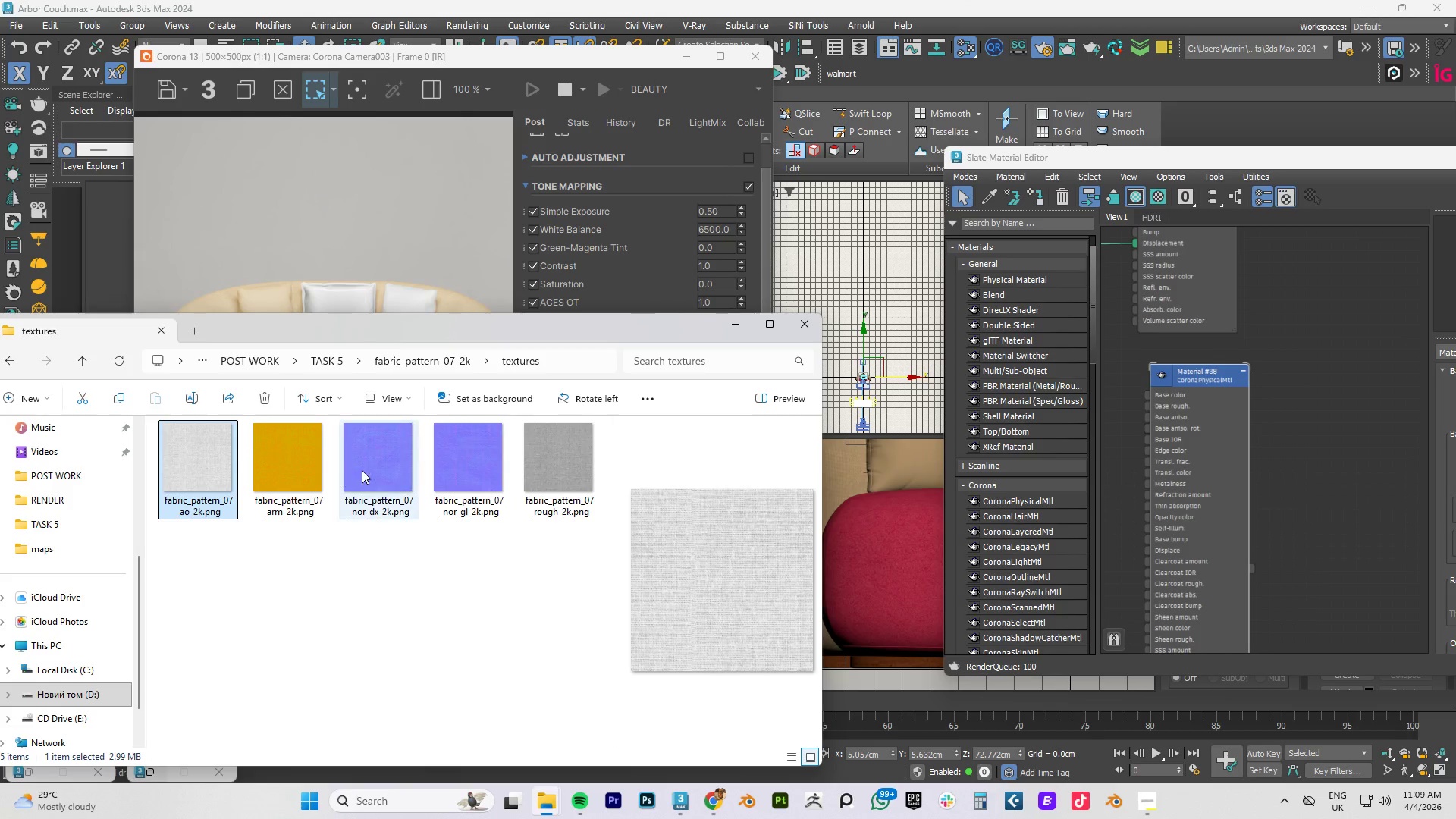 
wait(6.84)
 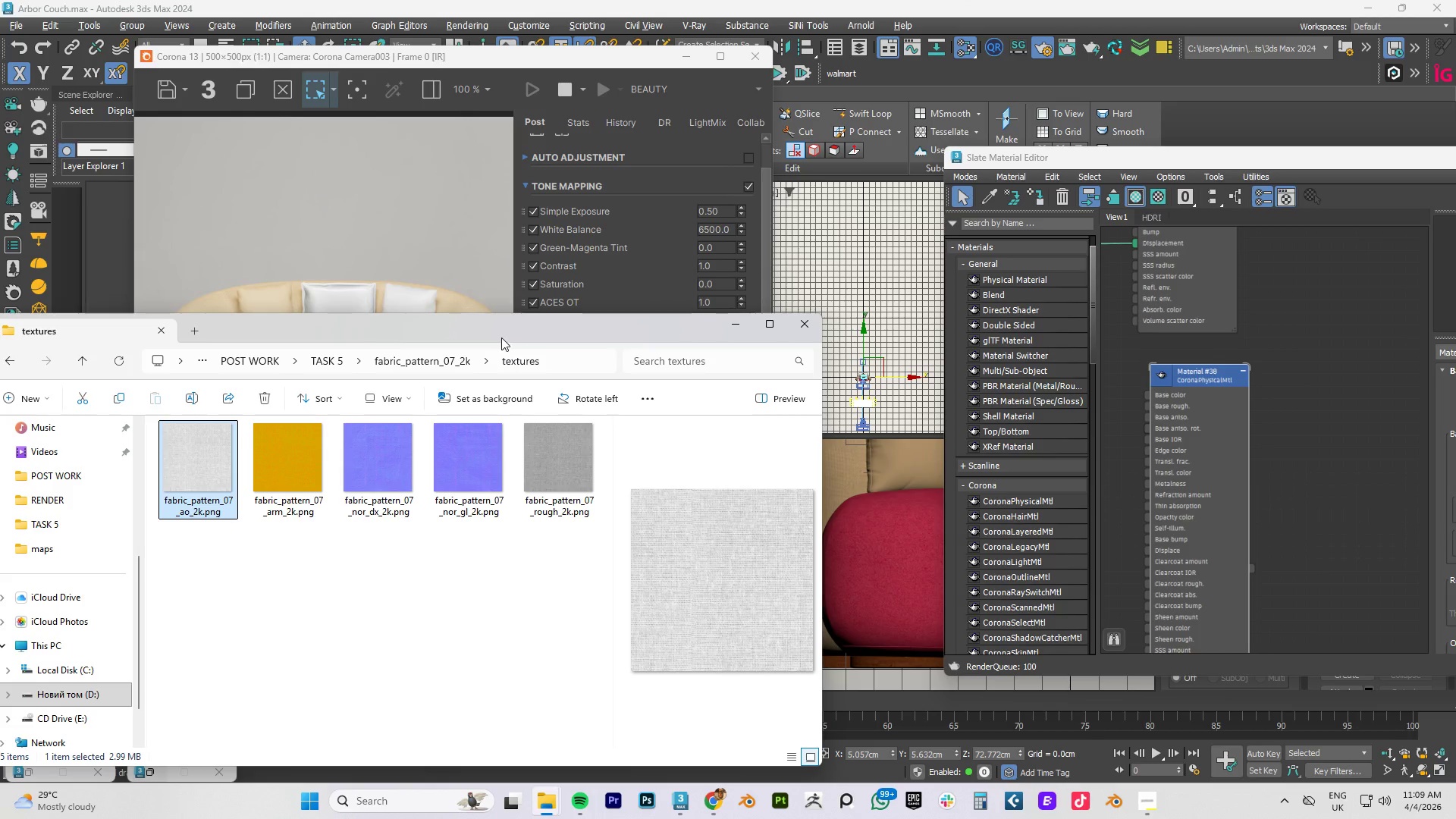 
mouse_move([532, 457])
 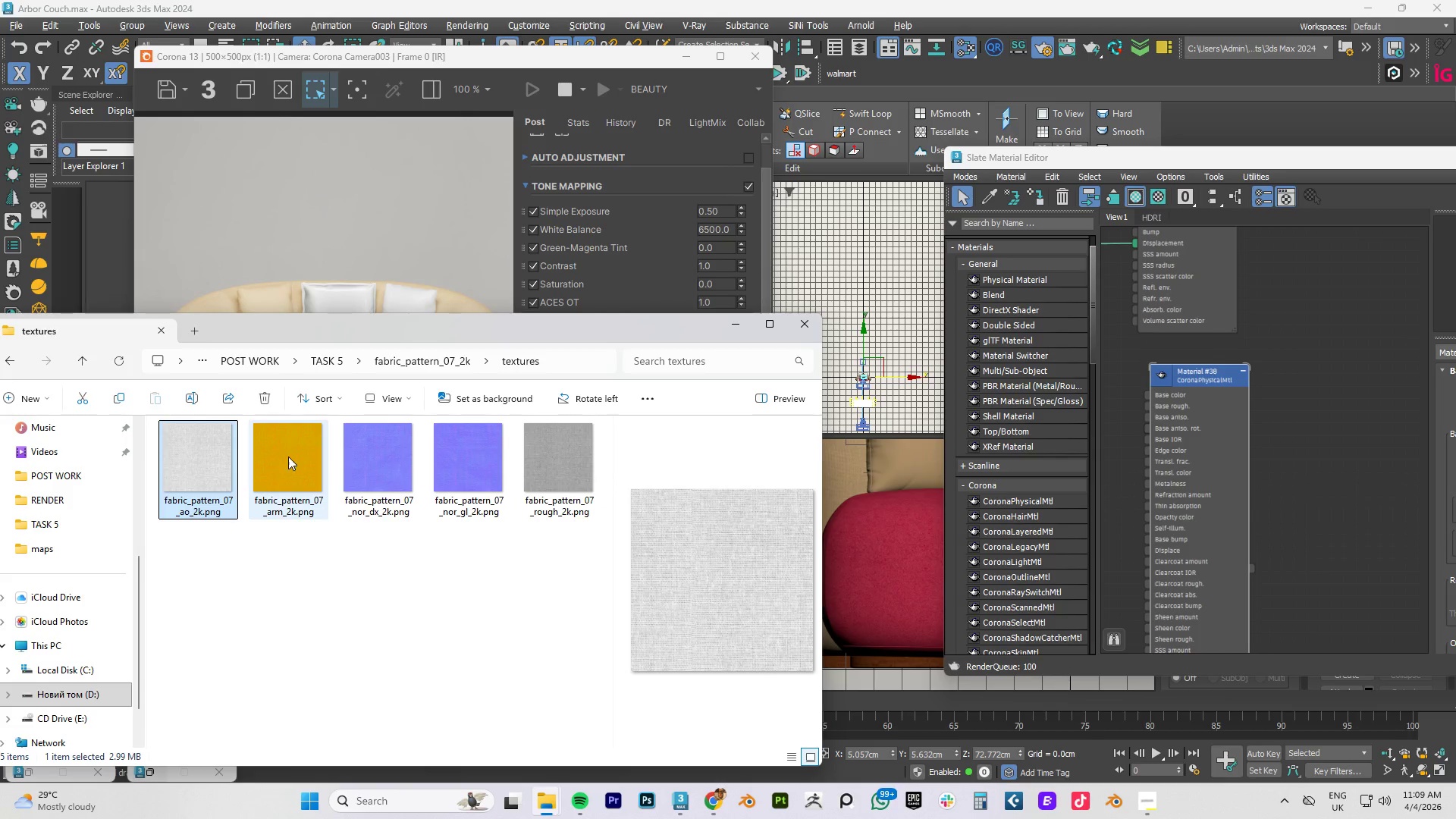 
left_click_drag(start_coordinate=[290, 457], to_coordinate=[1115, 388])
 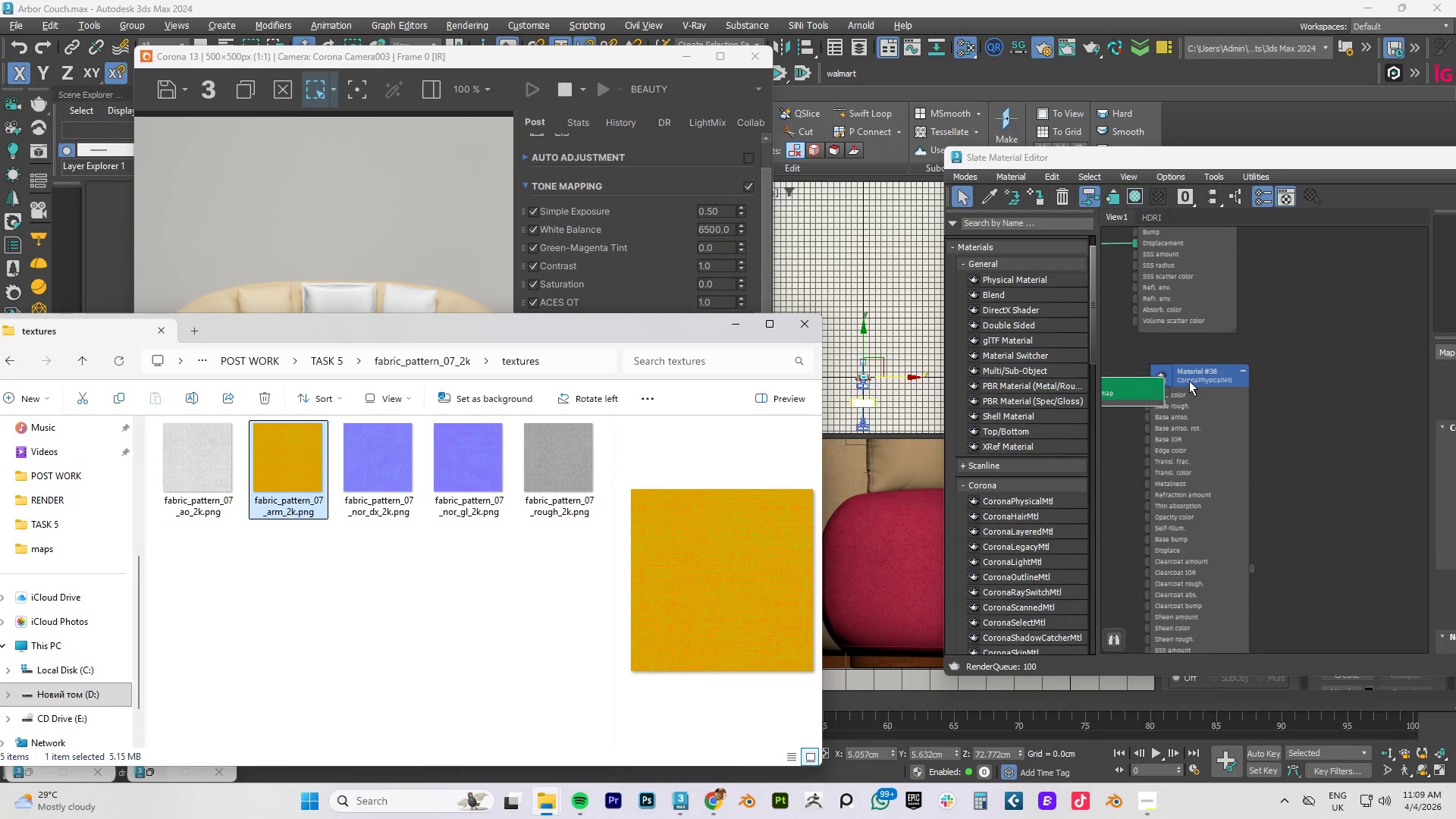 
left_click_drag(start_coordinate=[1191, 381], to_coordinate=[1281, 366])
 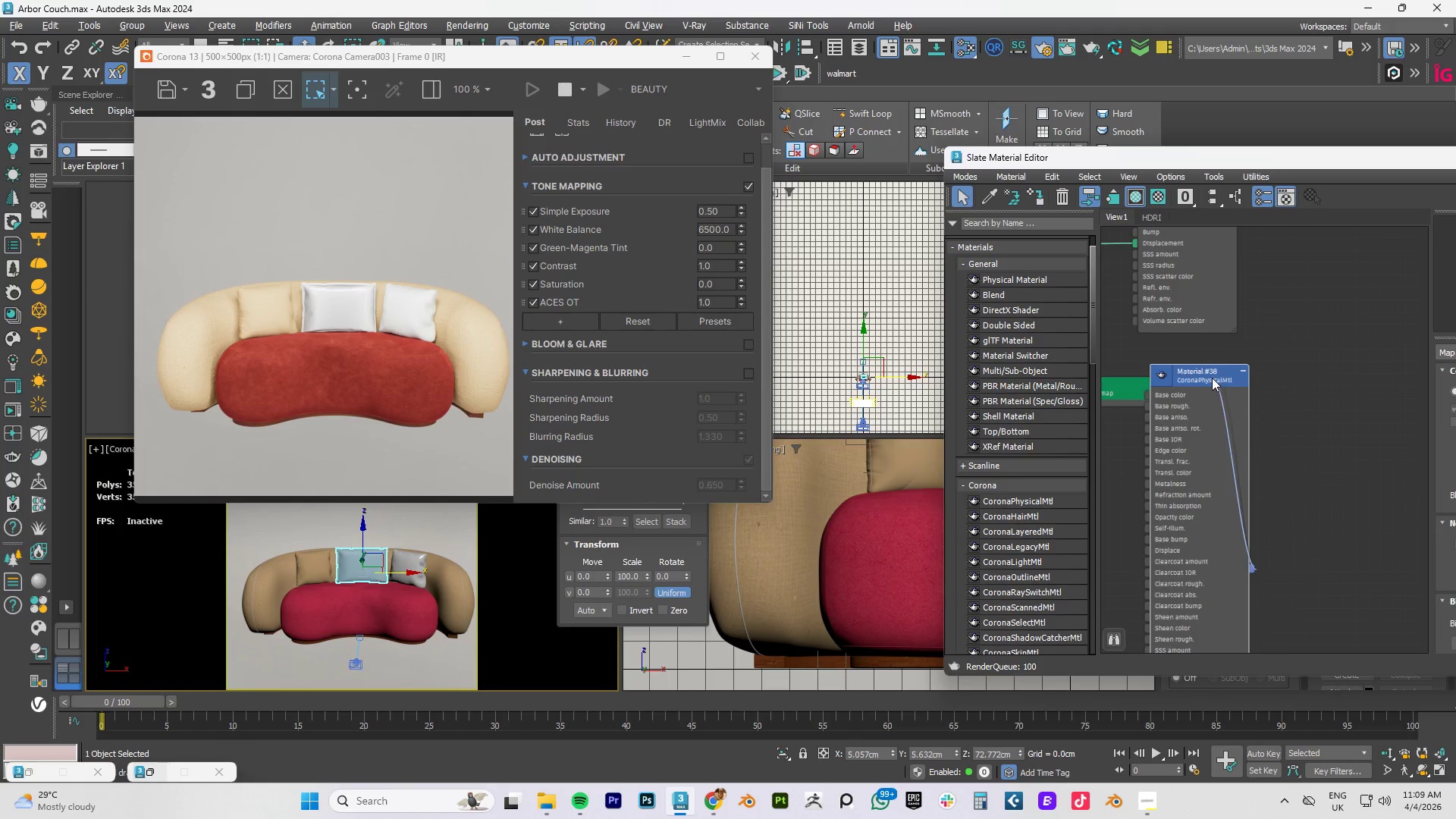 
left_click_drag(start_coordinate=[1212, 378], to_coordinate=[1310, 373])
 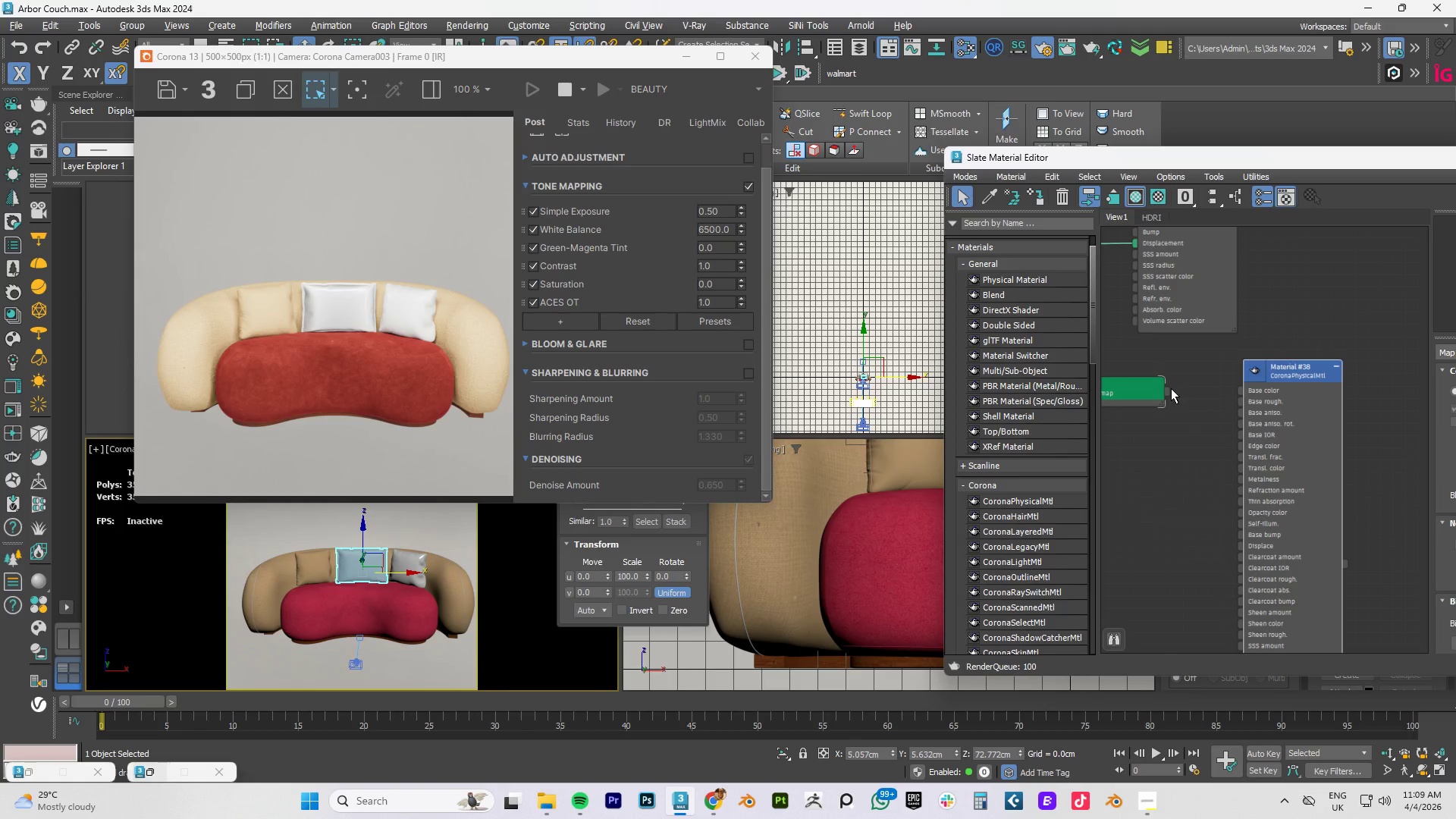 
left_click_drag(start_coordinate=[1141, 392], to_coordinate=[1189, 381])
 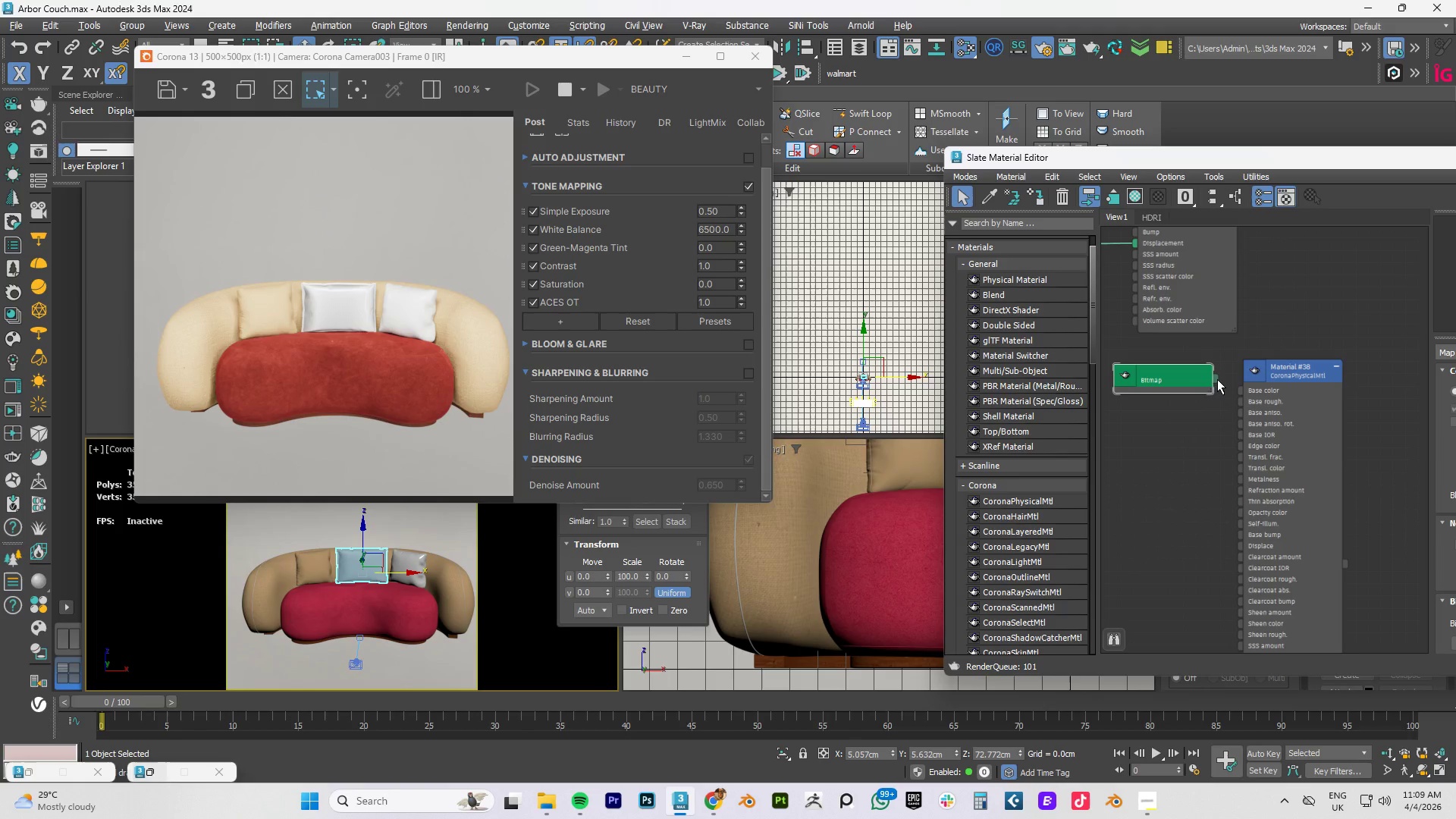 
left_click_drag(start_coordinate=[1219, 378], to_coordinate=[1245, 391])
 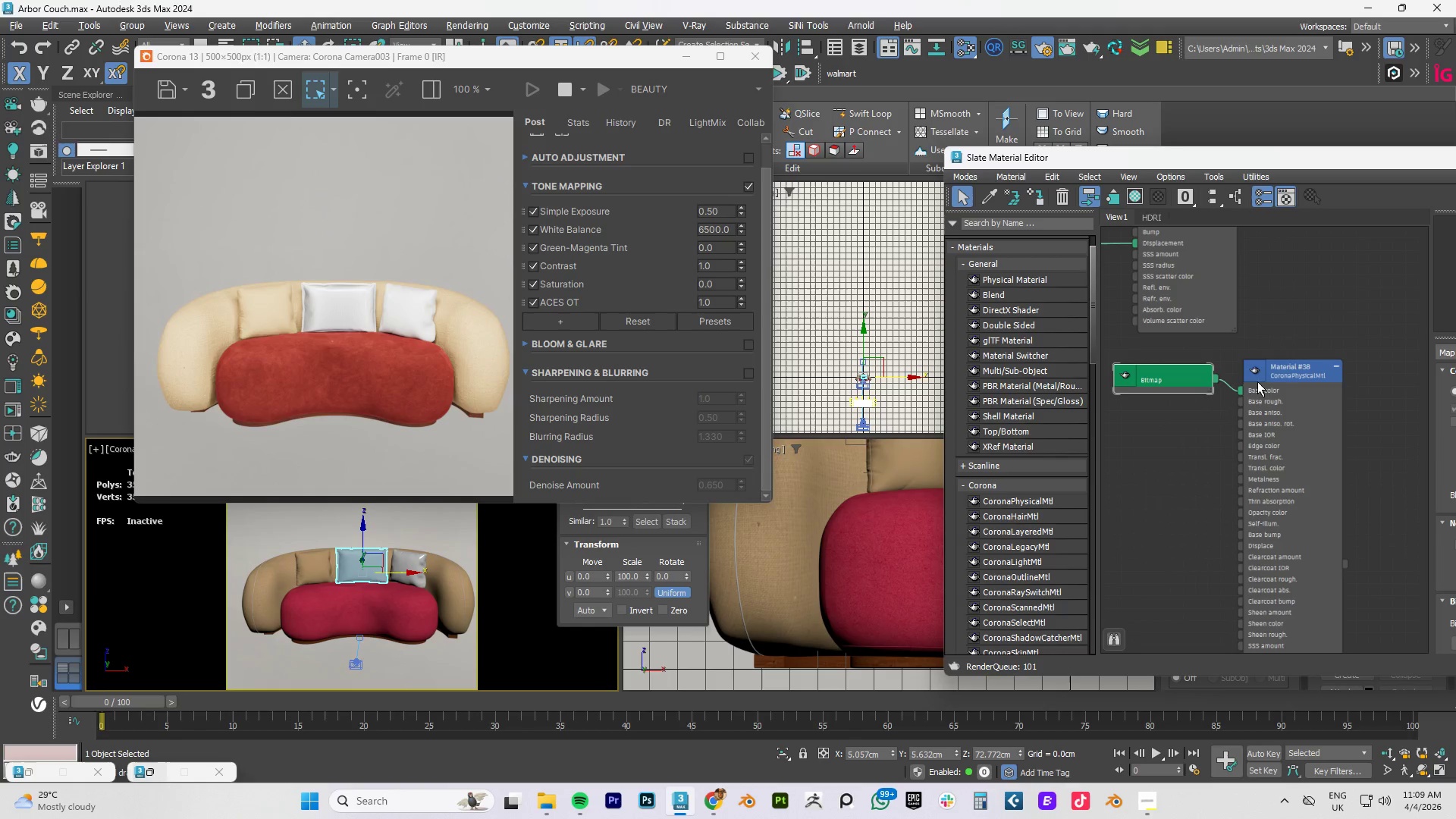 
right_click([1283, 361])
 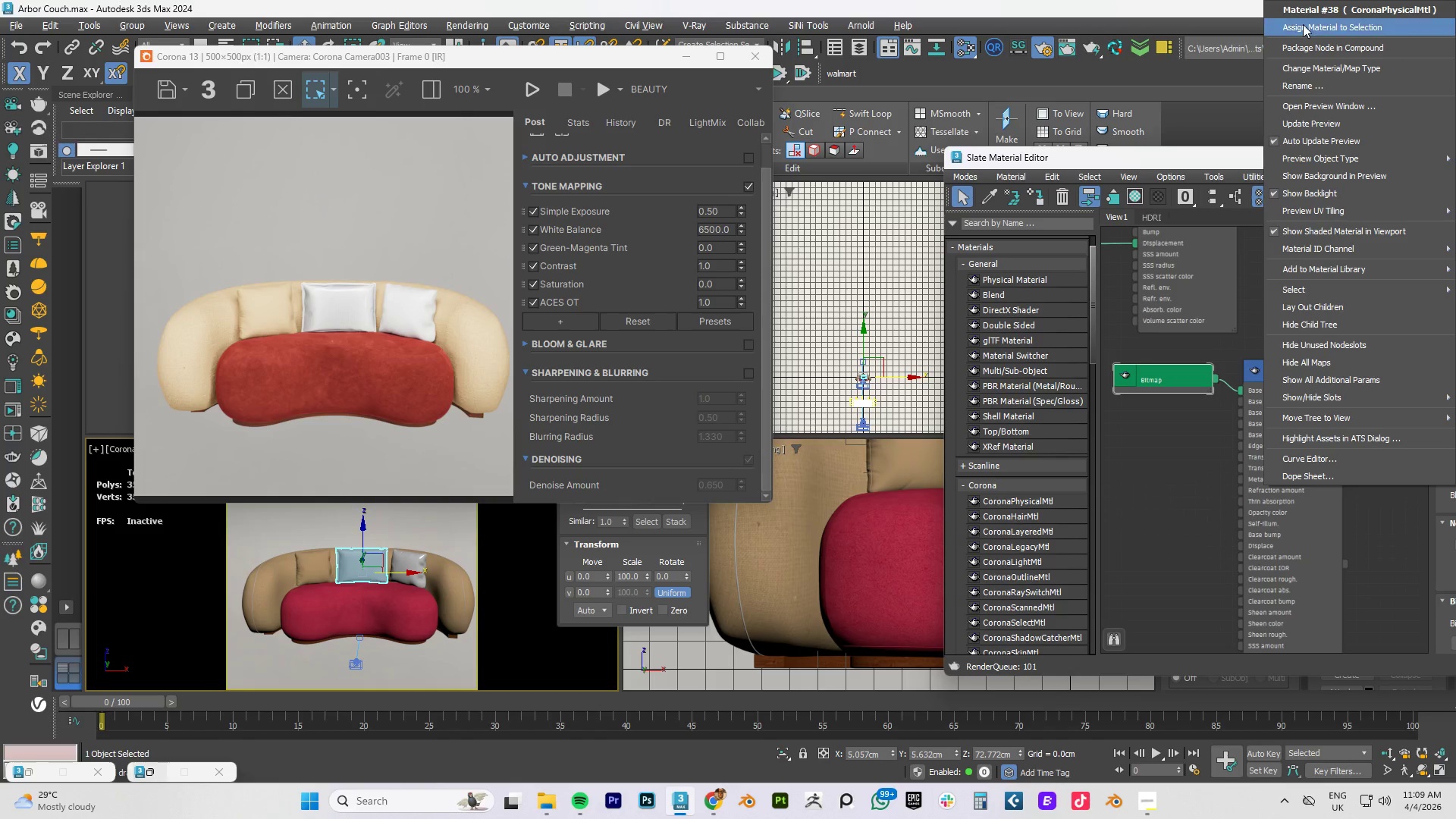 
left_click([1304, 25])
 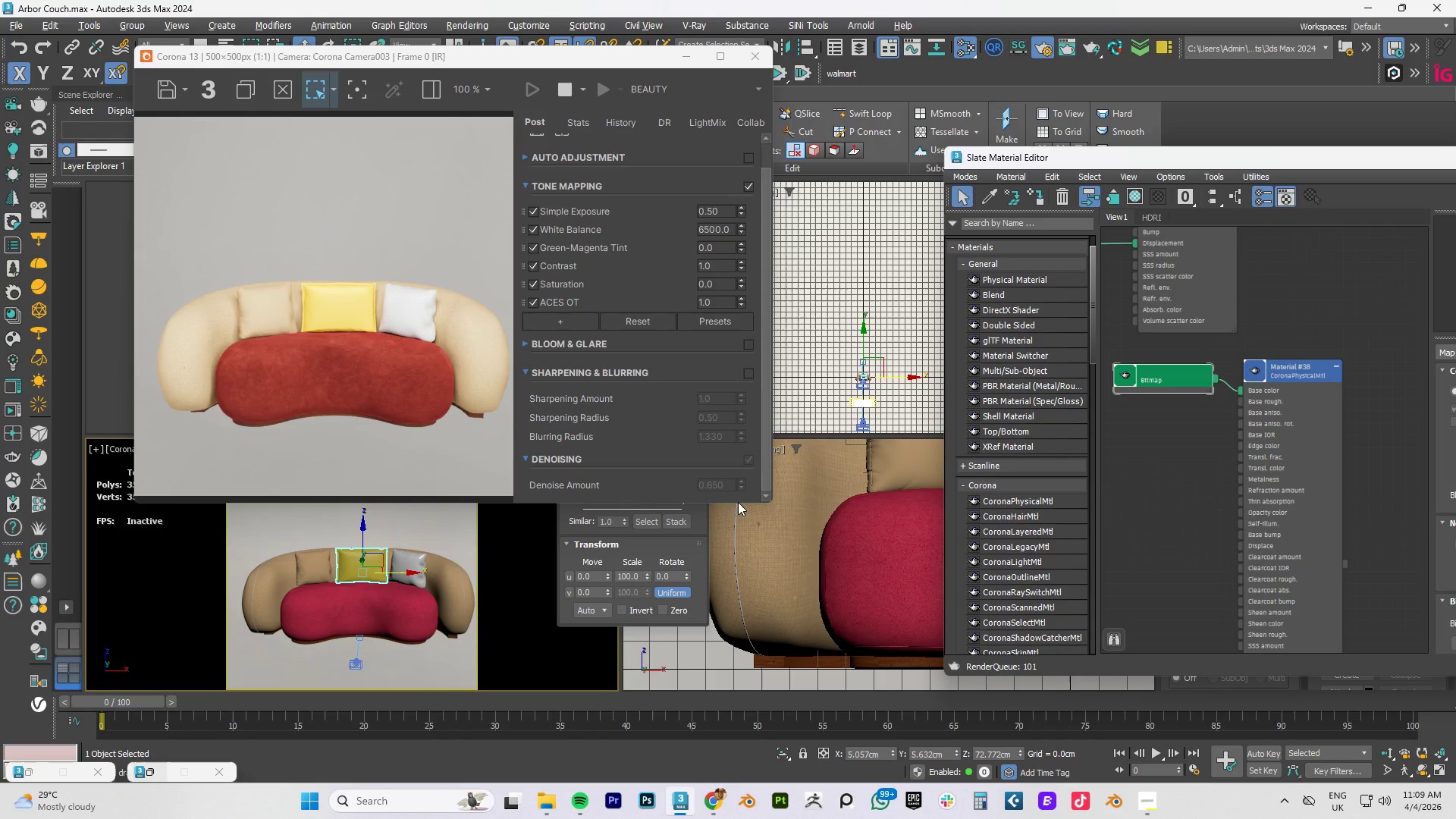 
key(Alt+AltLeft)
 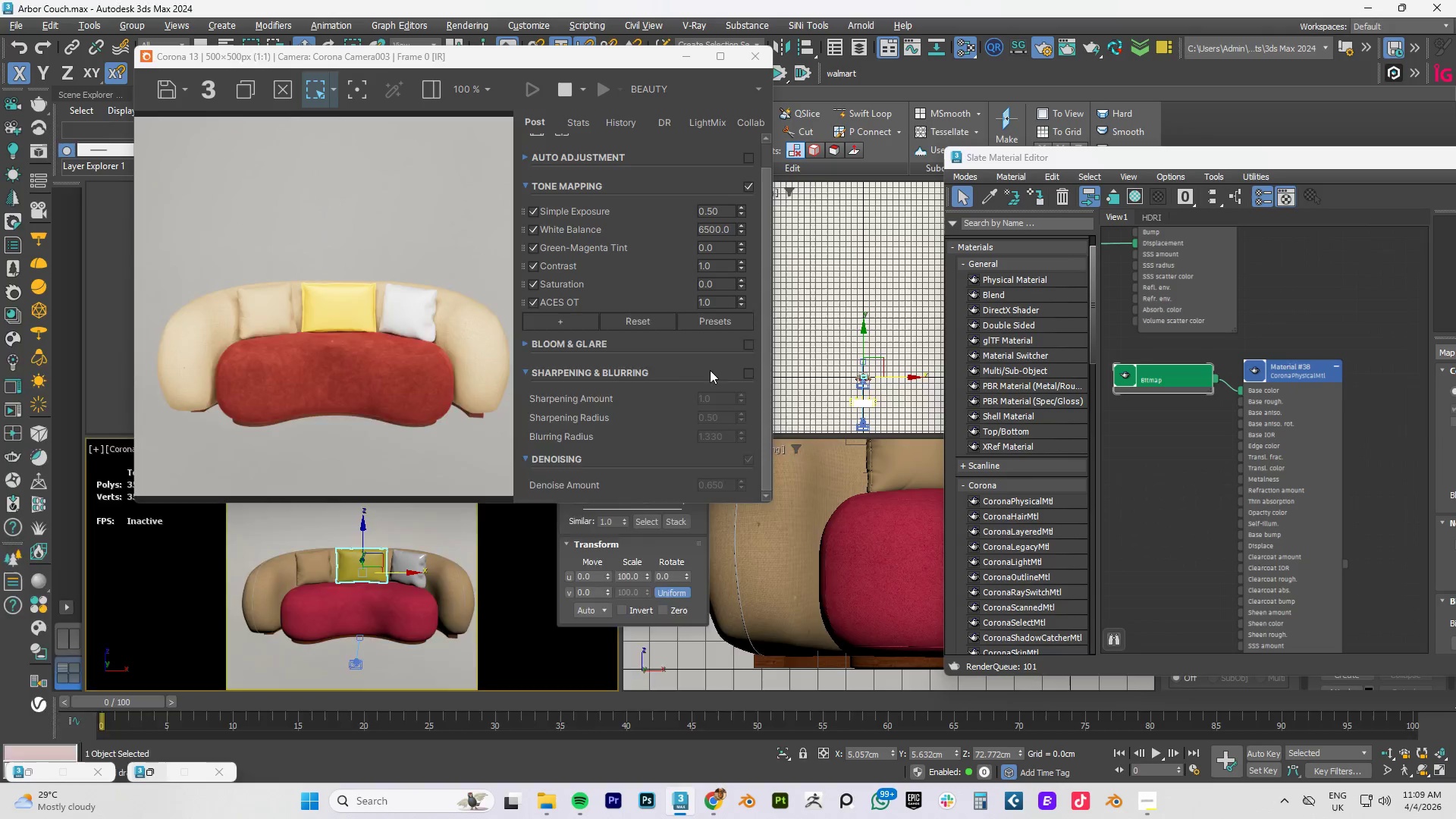 
key(Alt+Tab)
 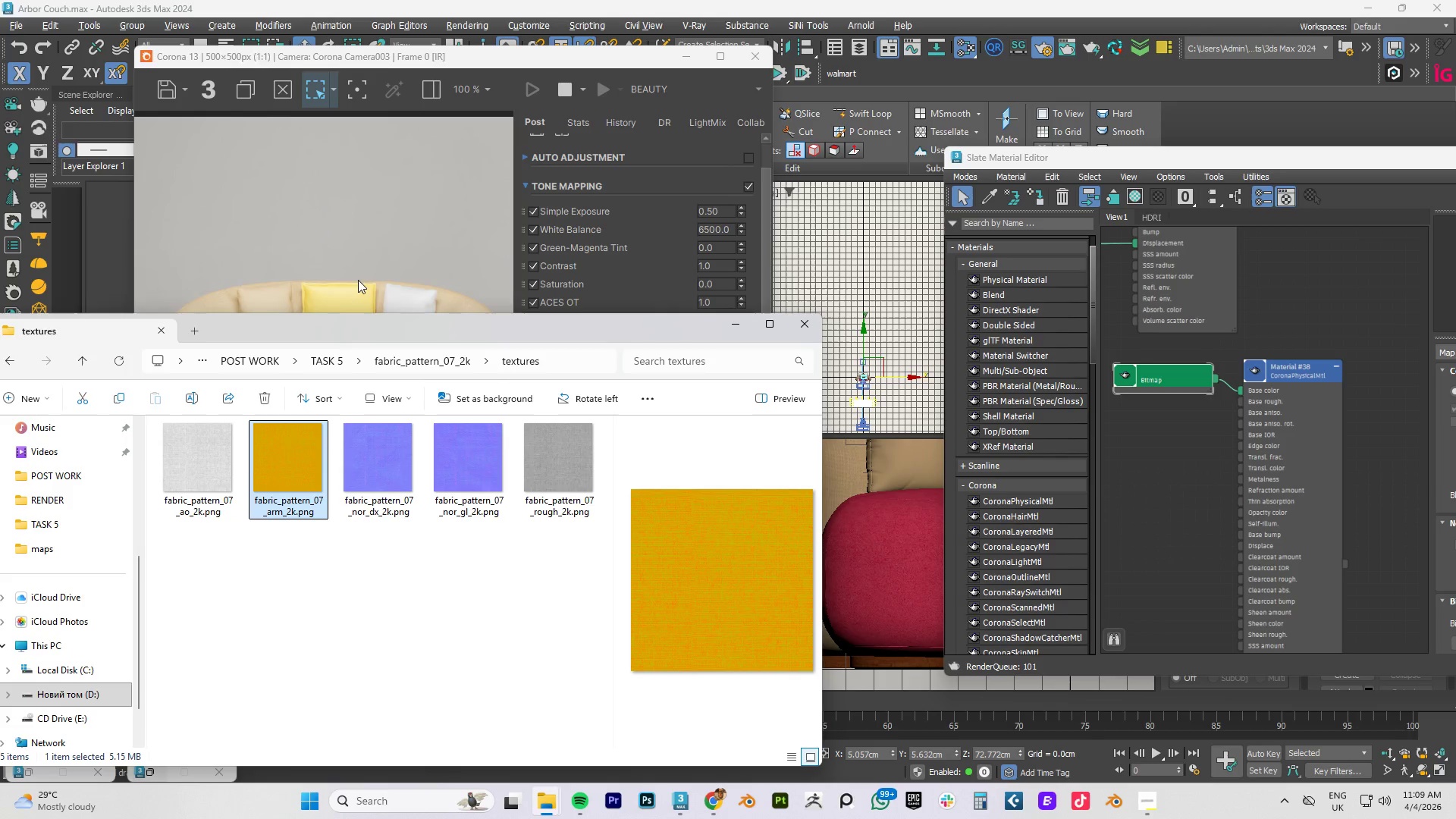 
left_click([432, 243])
 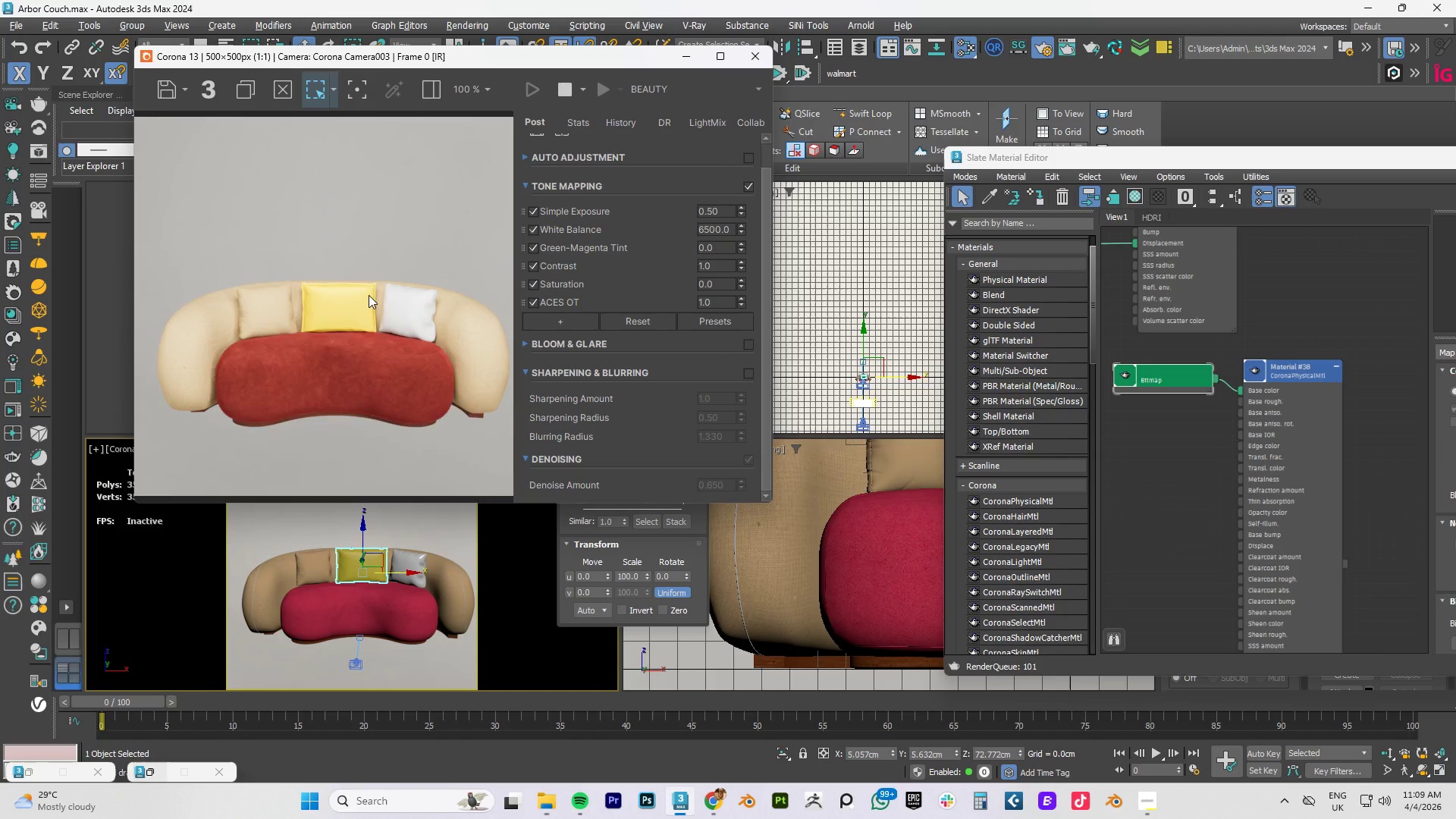 
scroll: coordinate [367, 297], scroll_direction: up, amount: 3.0
 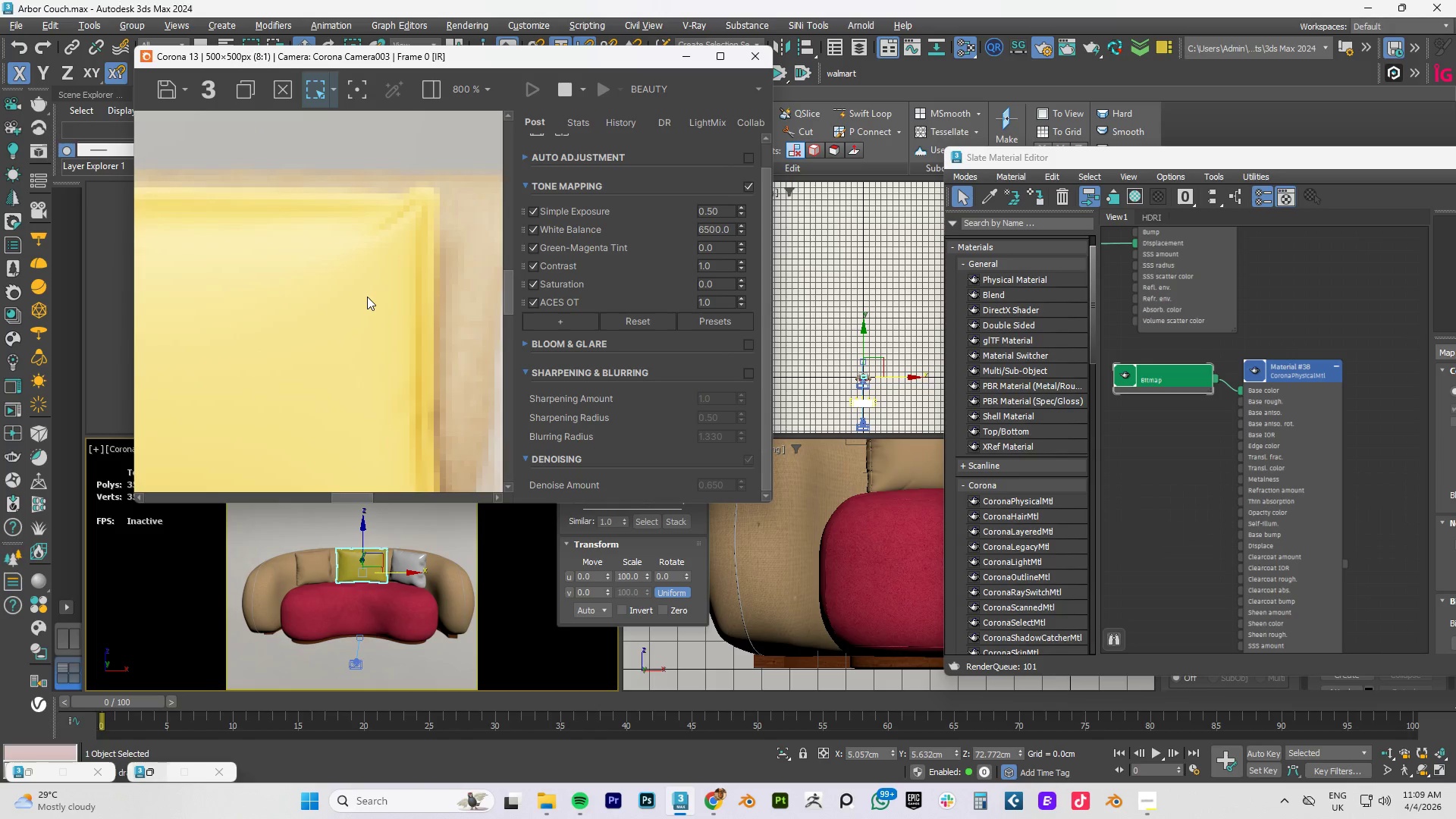 
scroll: coordinate [367, 297], scroll_direction: down, amount: 2.0
 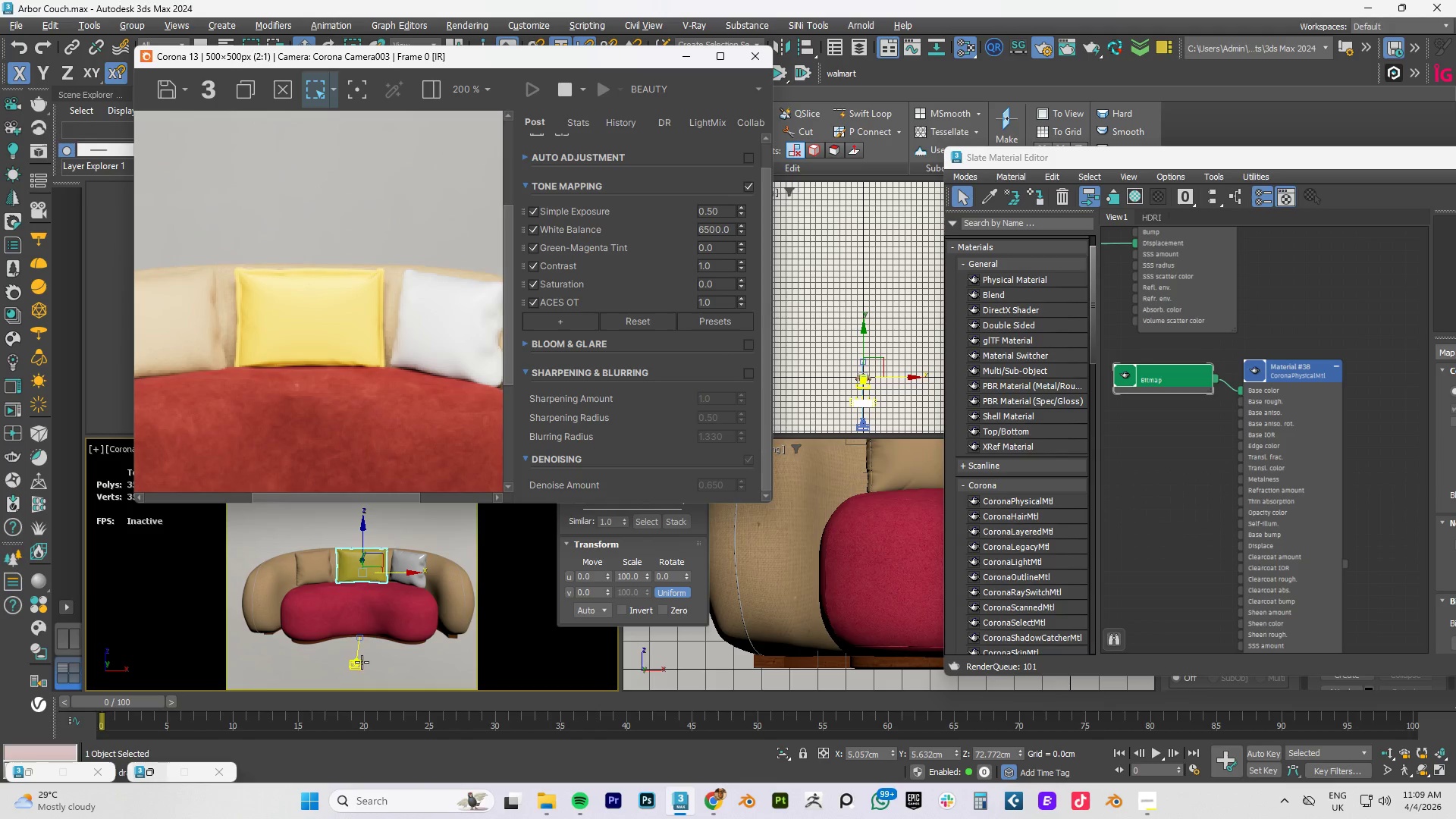 
left_click([355, 662])
 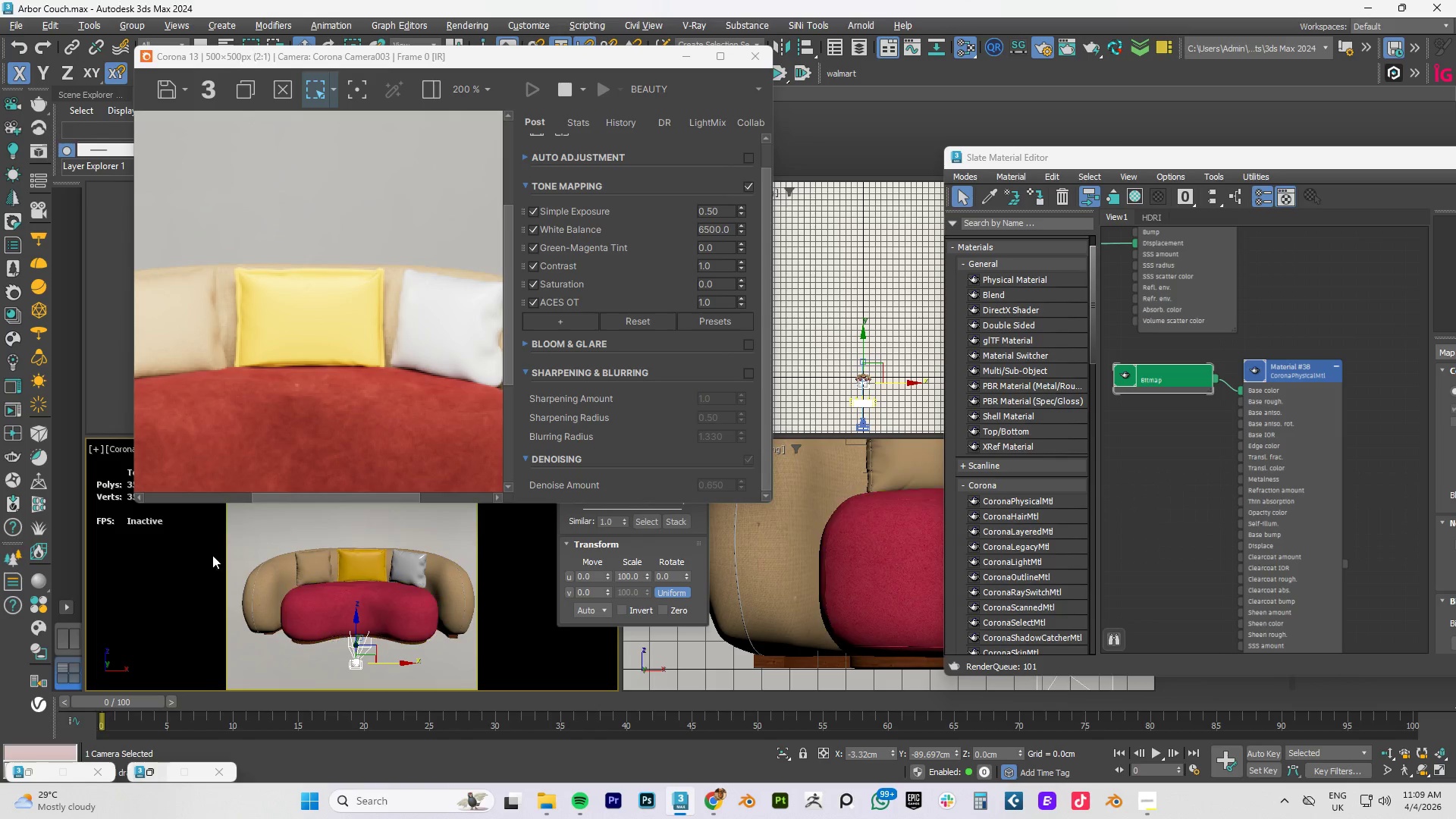 
scroll: coordinate [916, 509], scroll_direction: down, amount: 6.0
 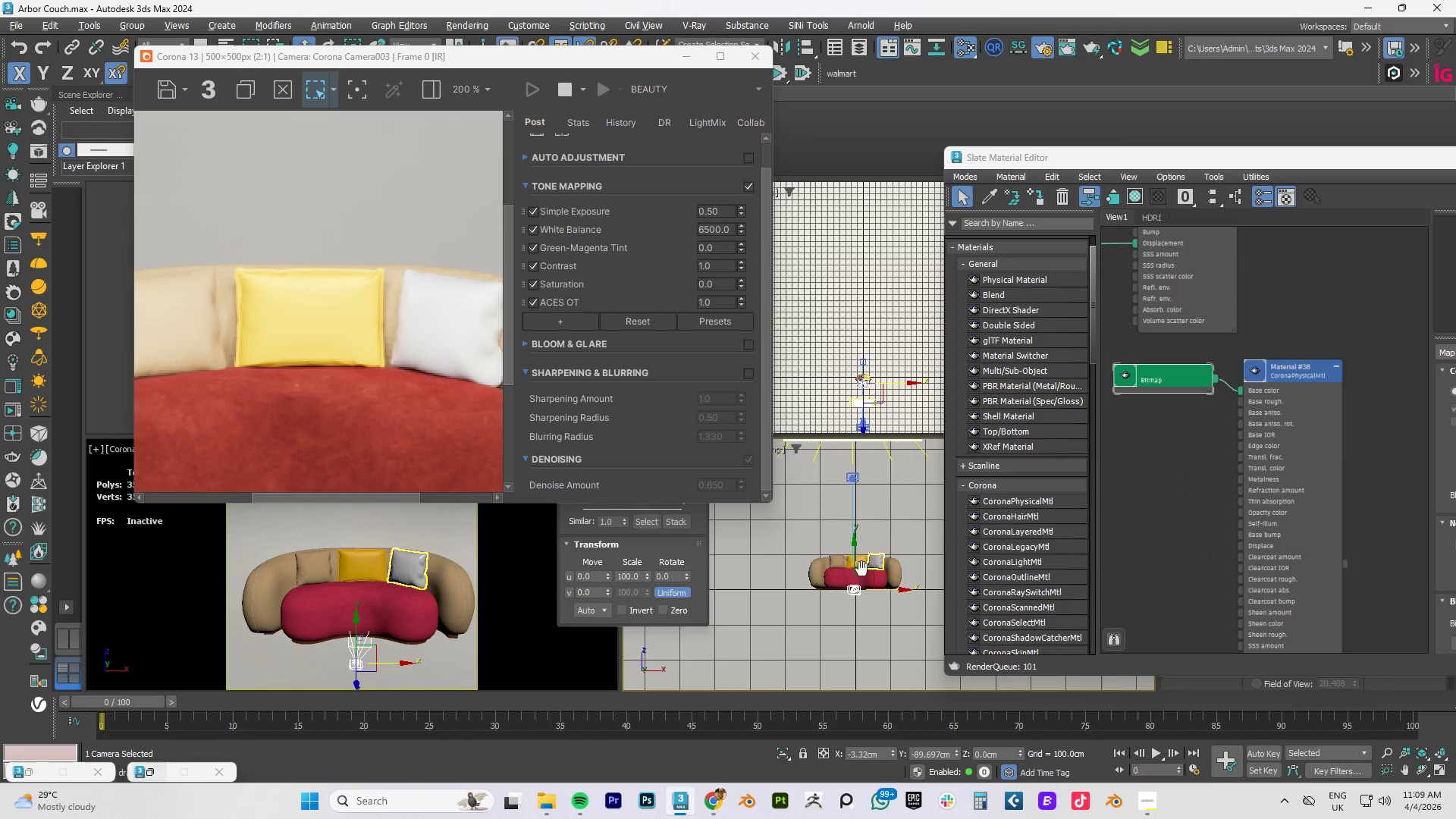 
key(Alt+AltLeft)
 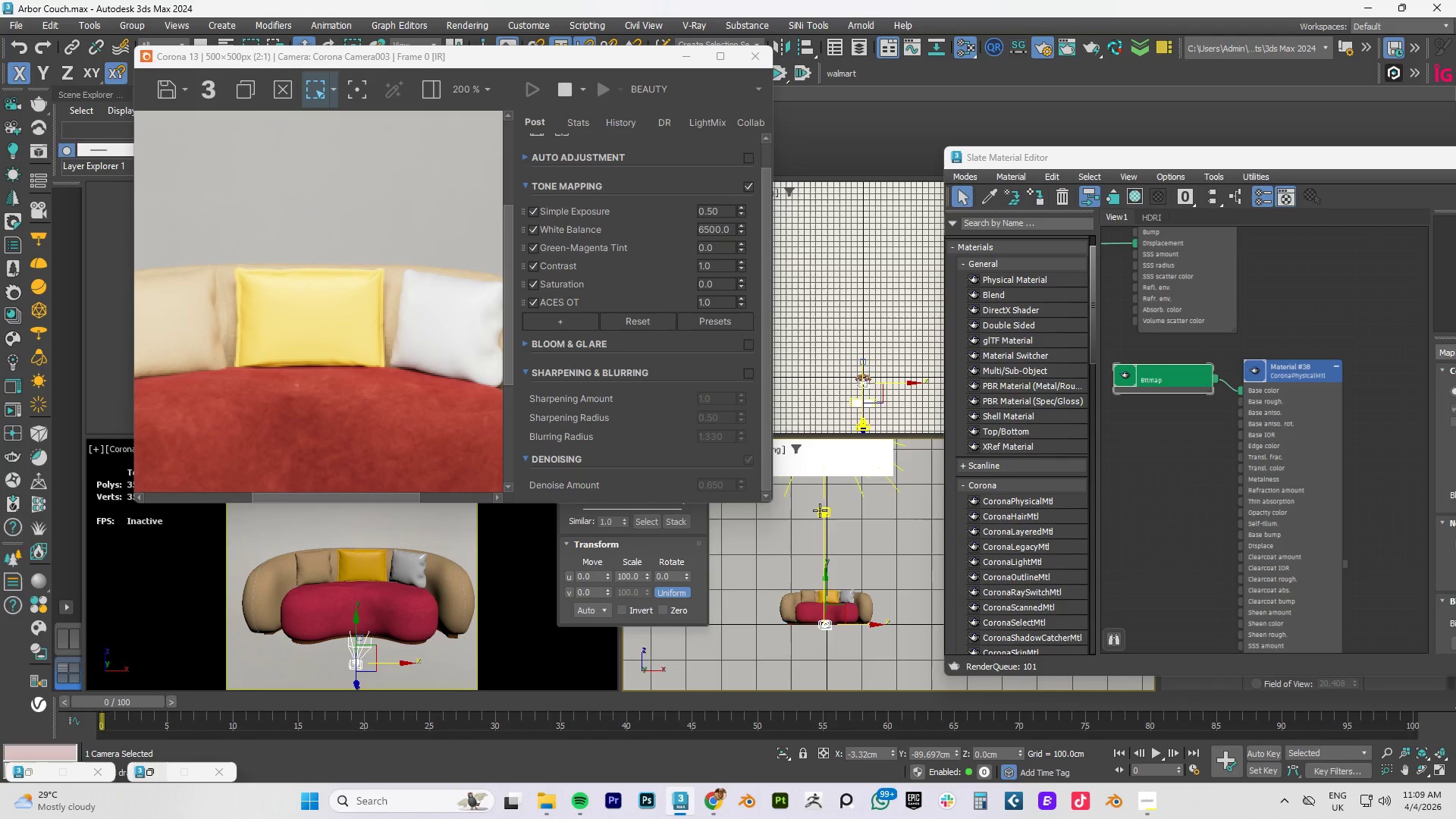 
left_click([820, 510])
 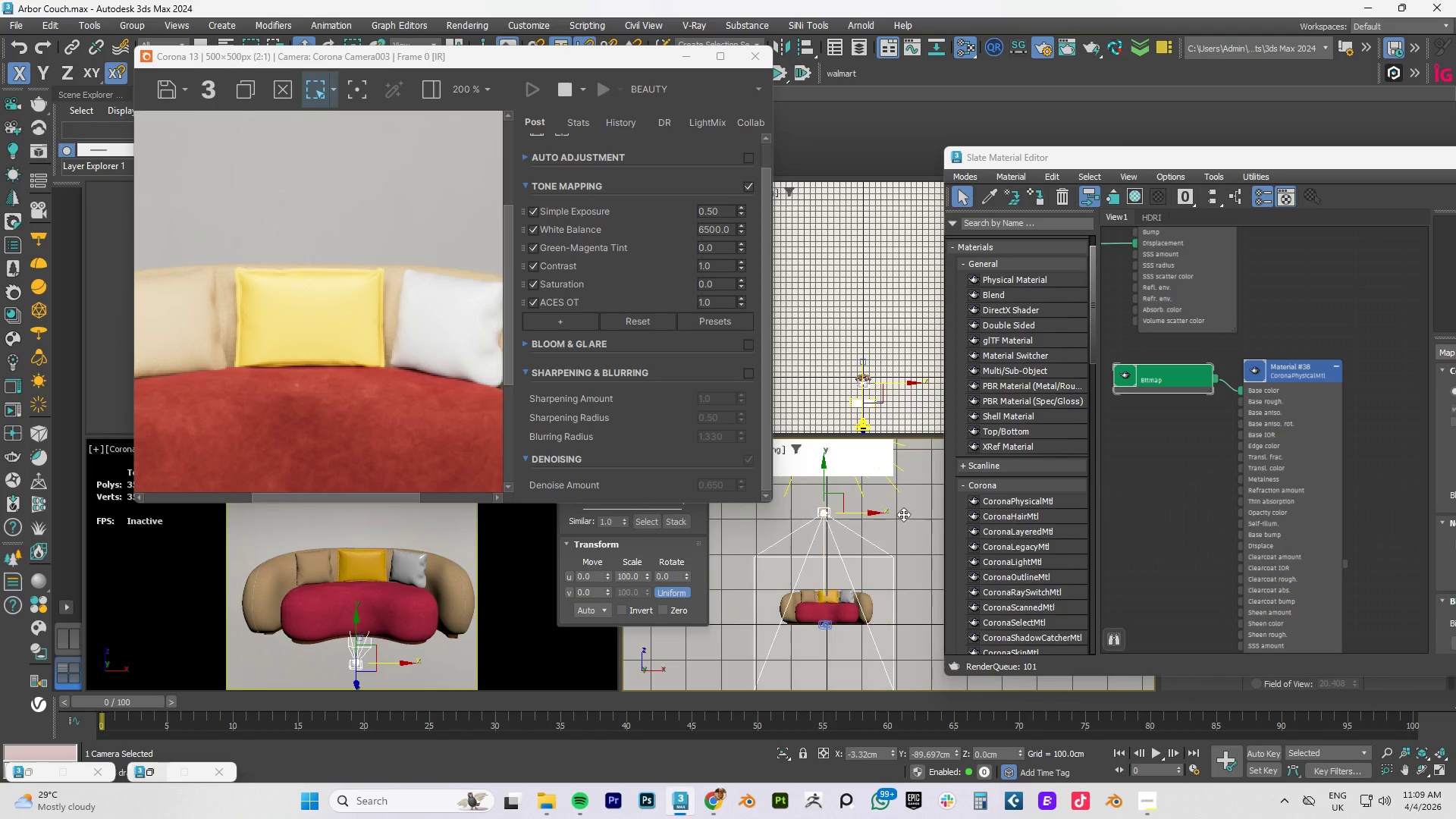 
hold_key(key=AltLeft, duration=0.92)
 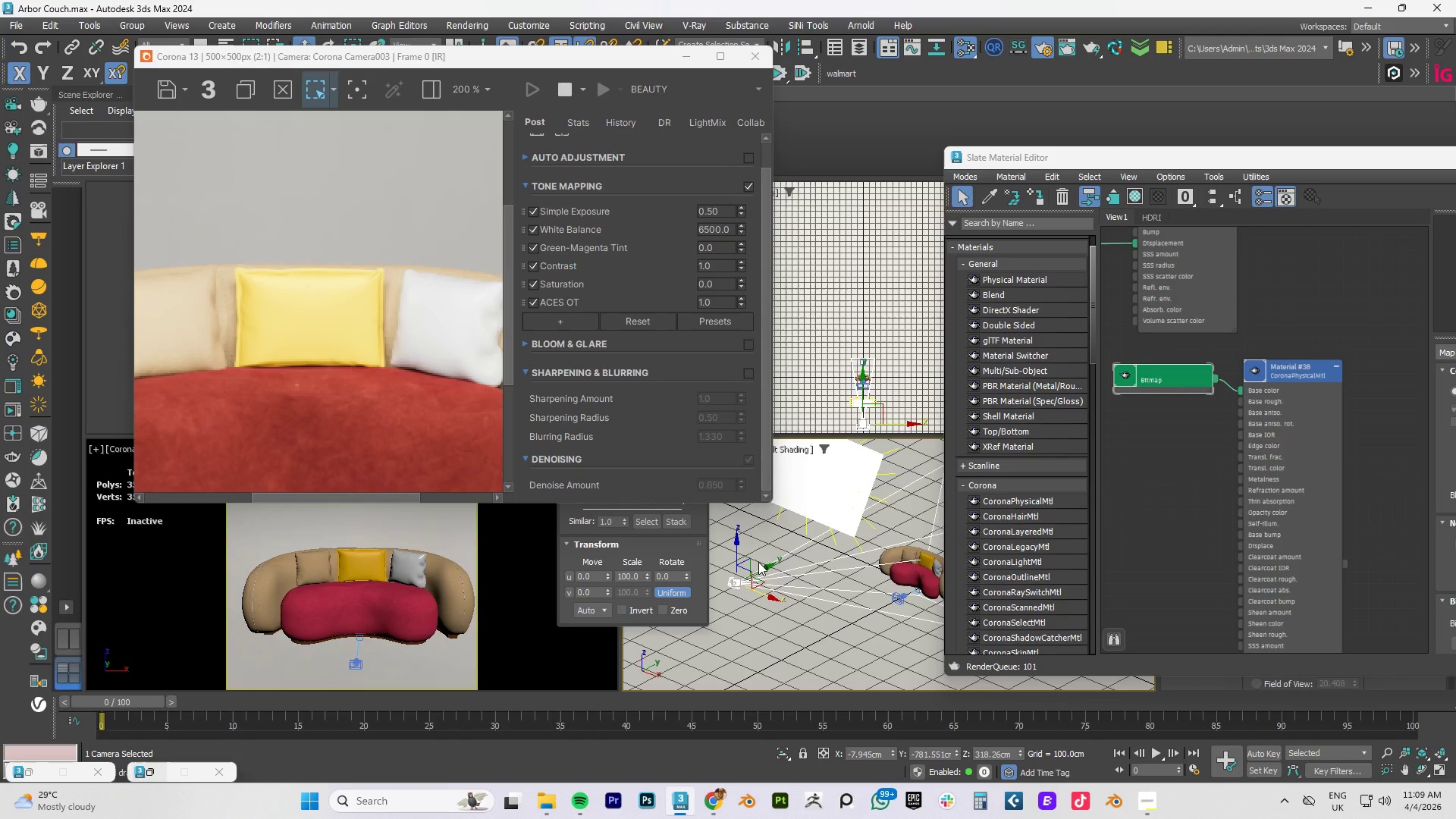 
left_click_drag(start_coordinate=[766, 566], to_coordinate=[877, 551])
 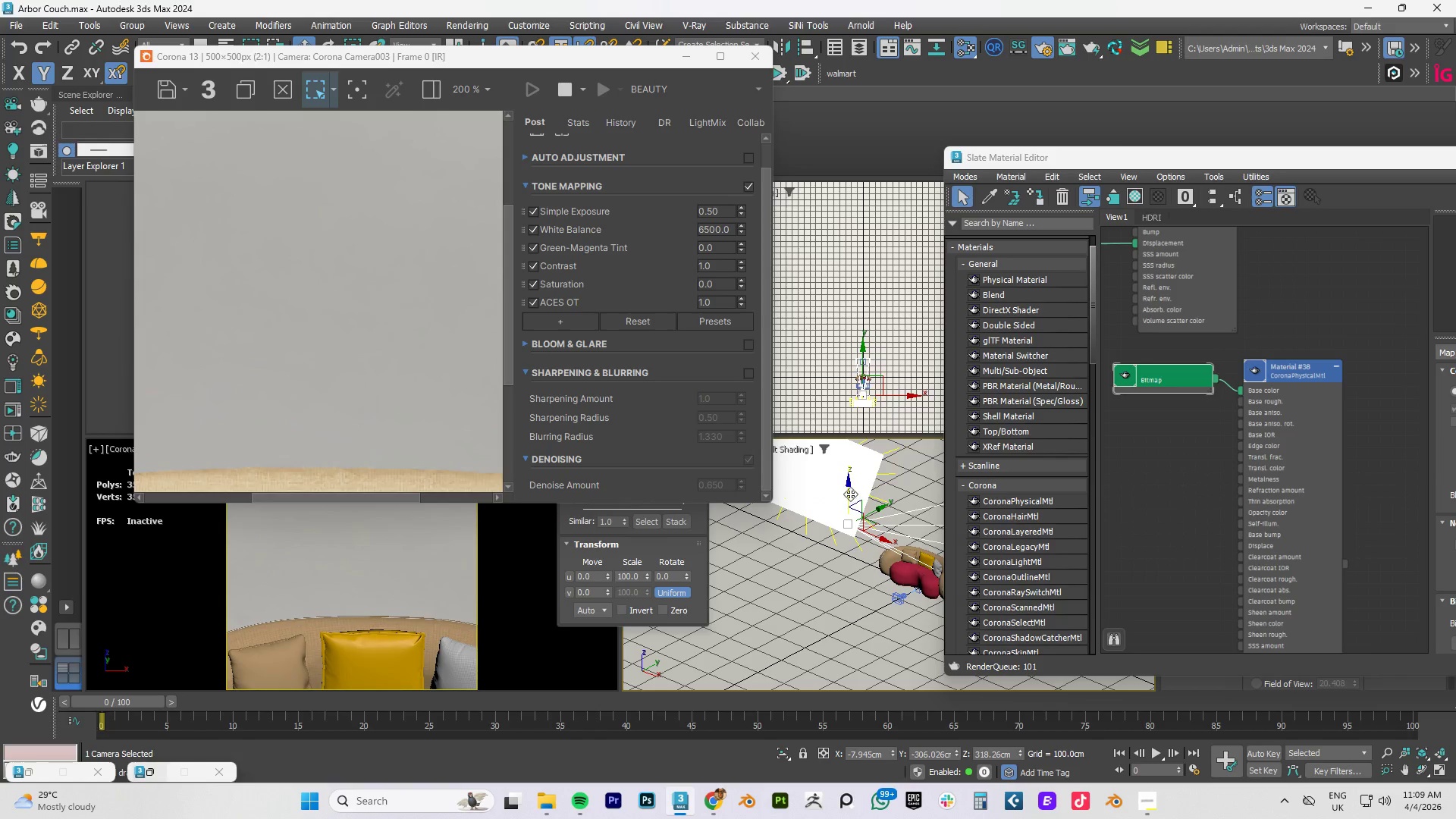 
left_click_drag(start_coordinate=[850, 492], to_coordinate=[863, 538])
 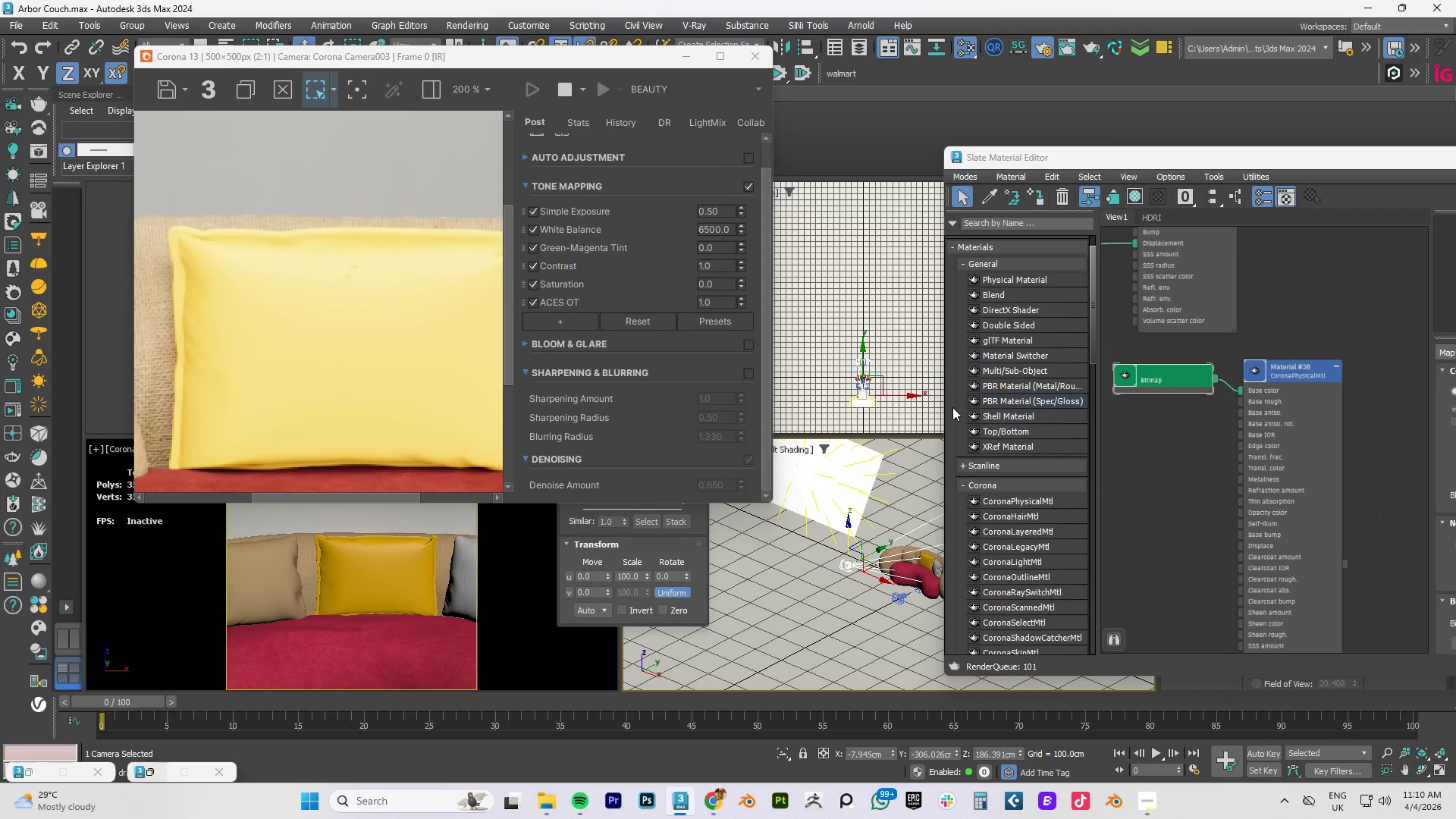 
key(Alt+AltLeft)
 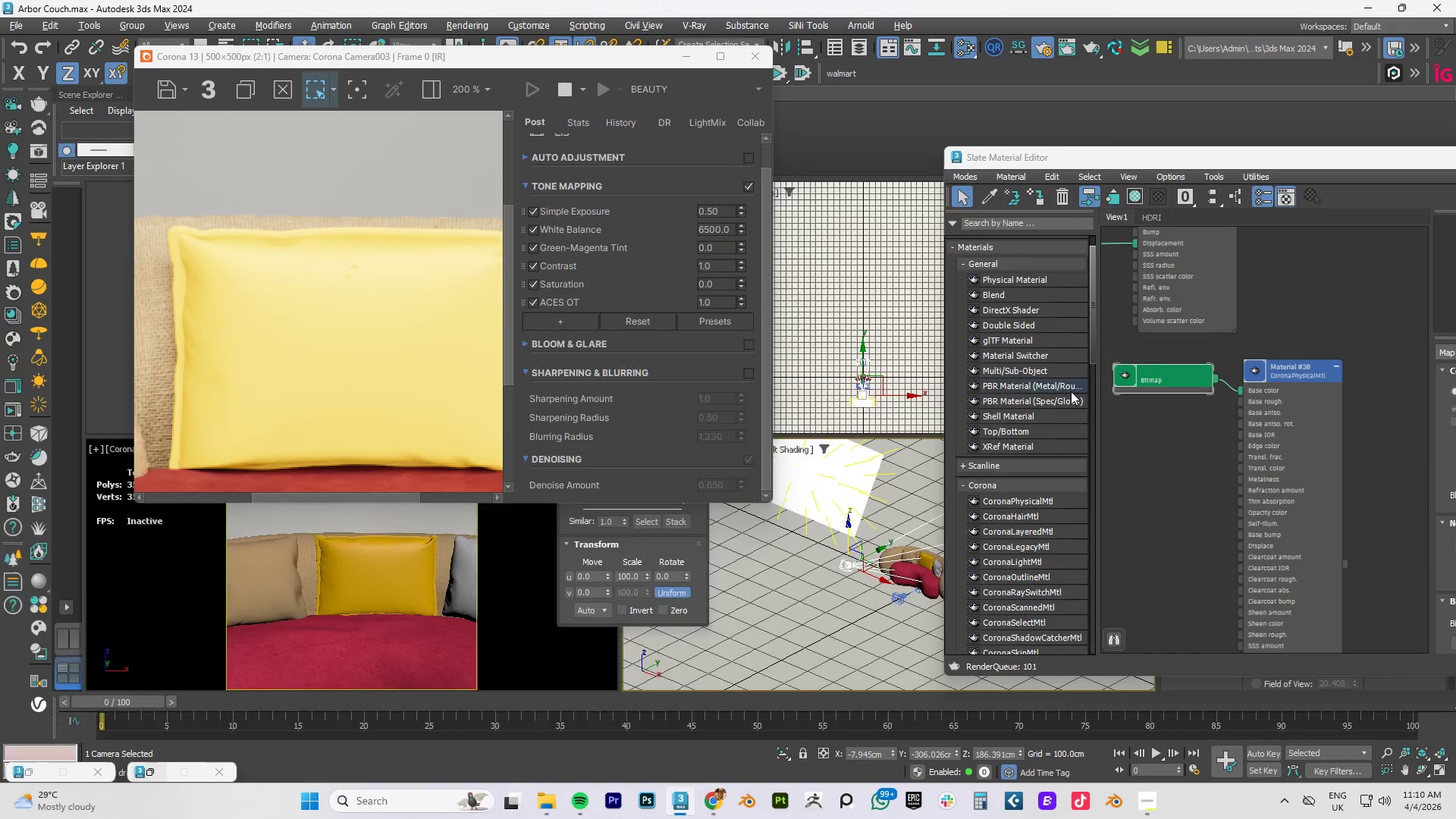 
key(Alt+Tab)
 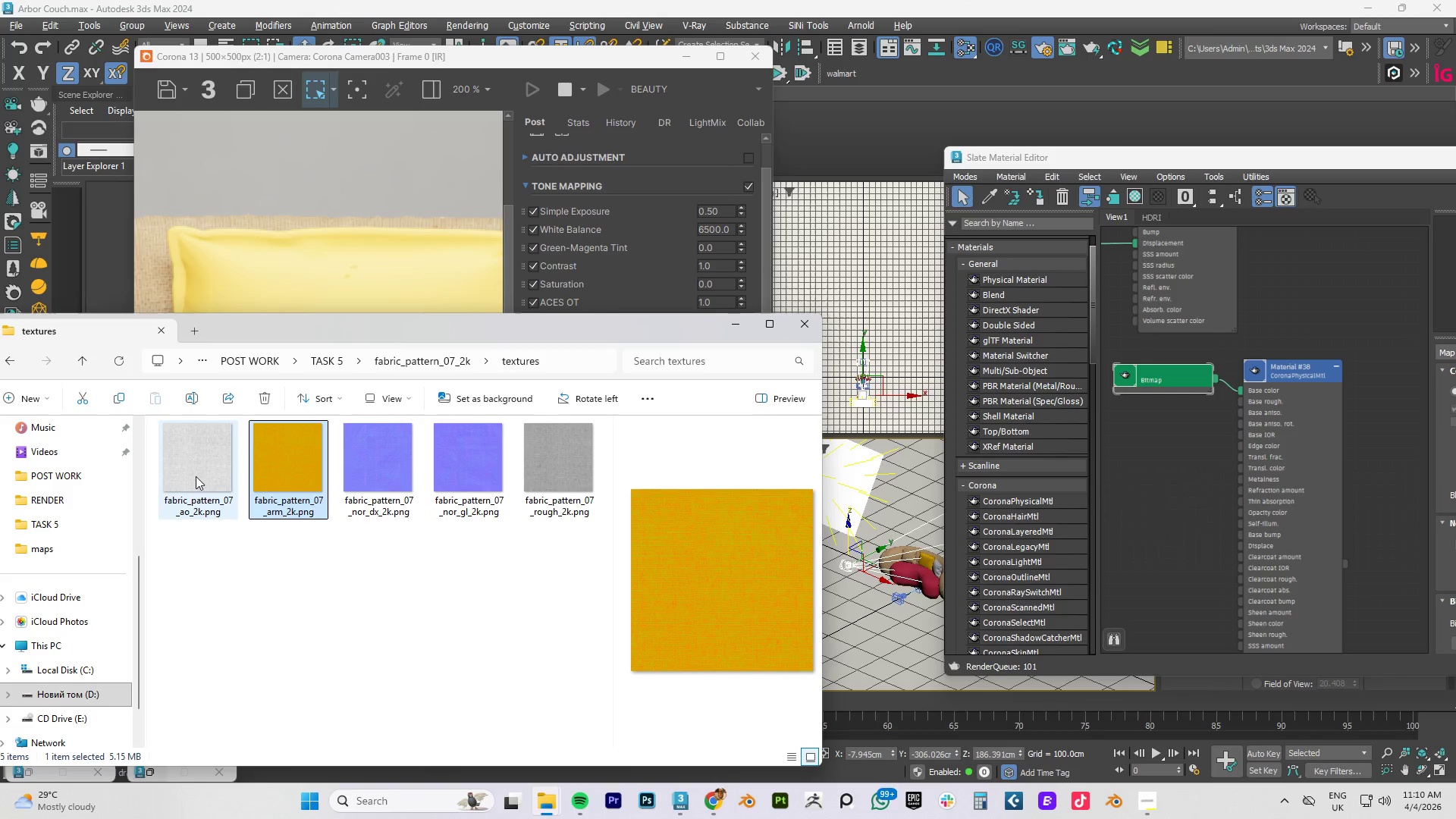 
left_click_drag(start_coordinate=[566, 467], to_coordinate=[1129, 421])
 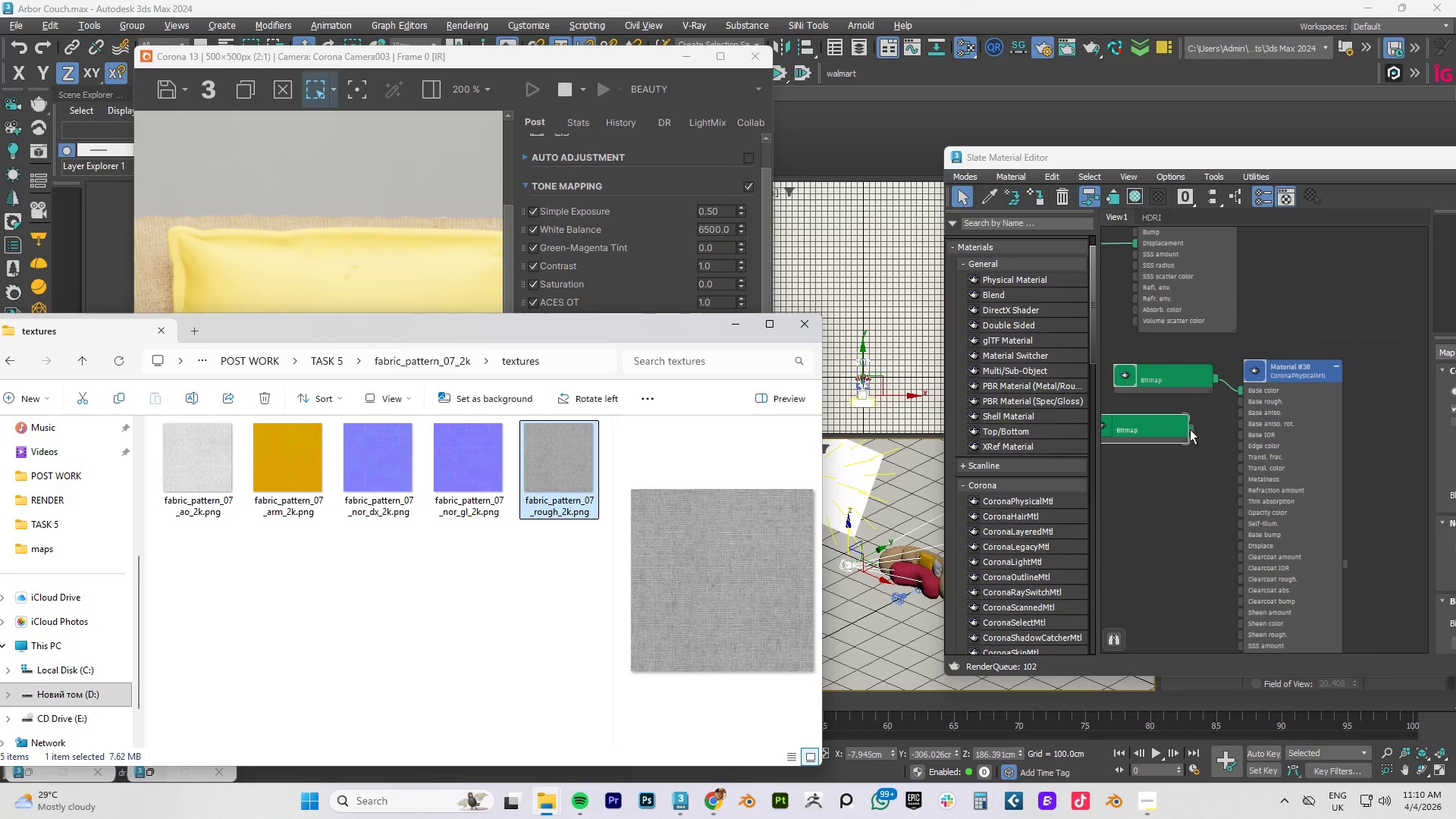 
left_click_drag(start_coordinate=[1190, 430], to_coordinate=[1215, 413])
 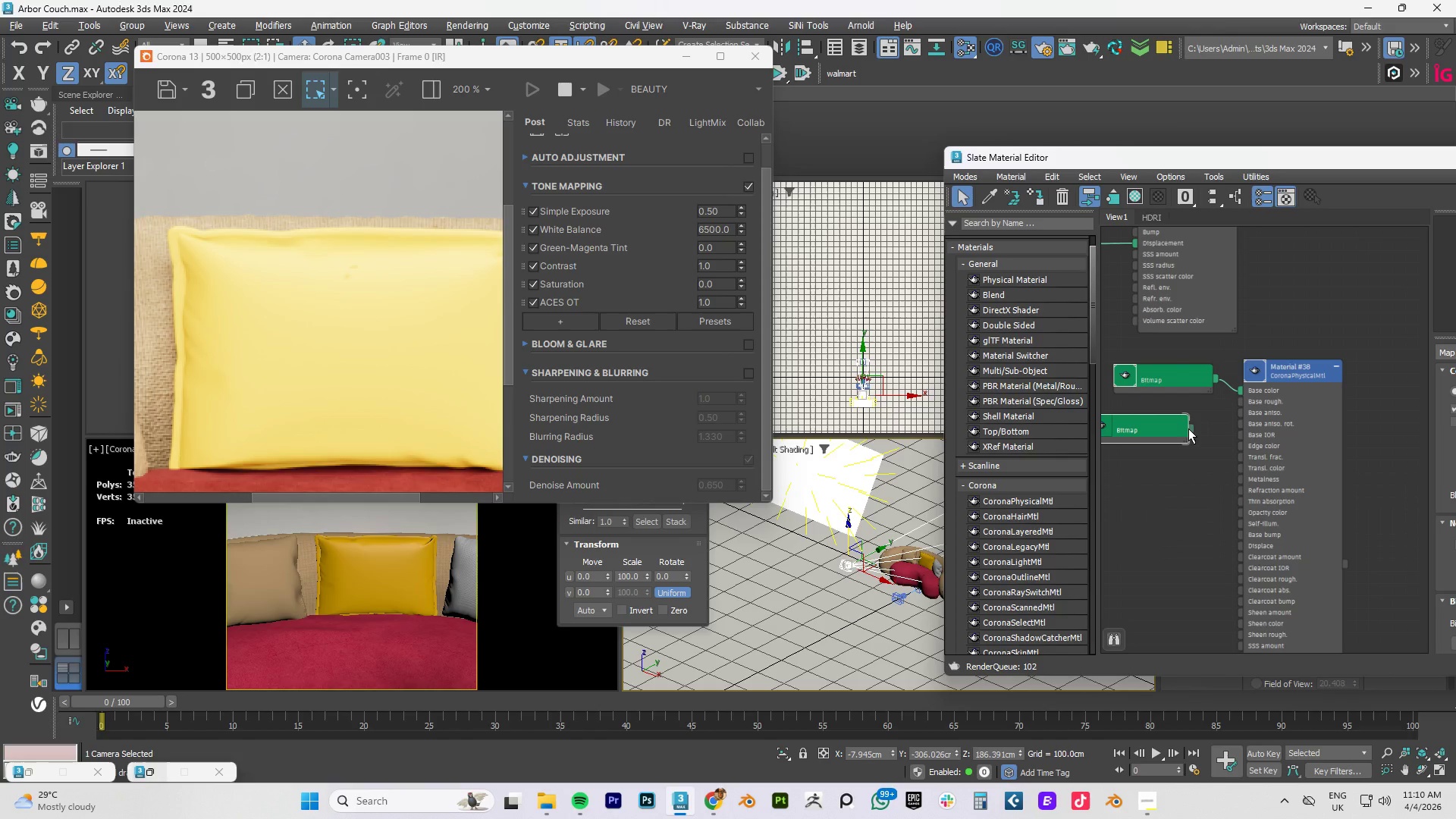 
left_click_drag(start_coordinate=[1190, 428], to_coordinate=[1250, 403])
 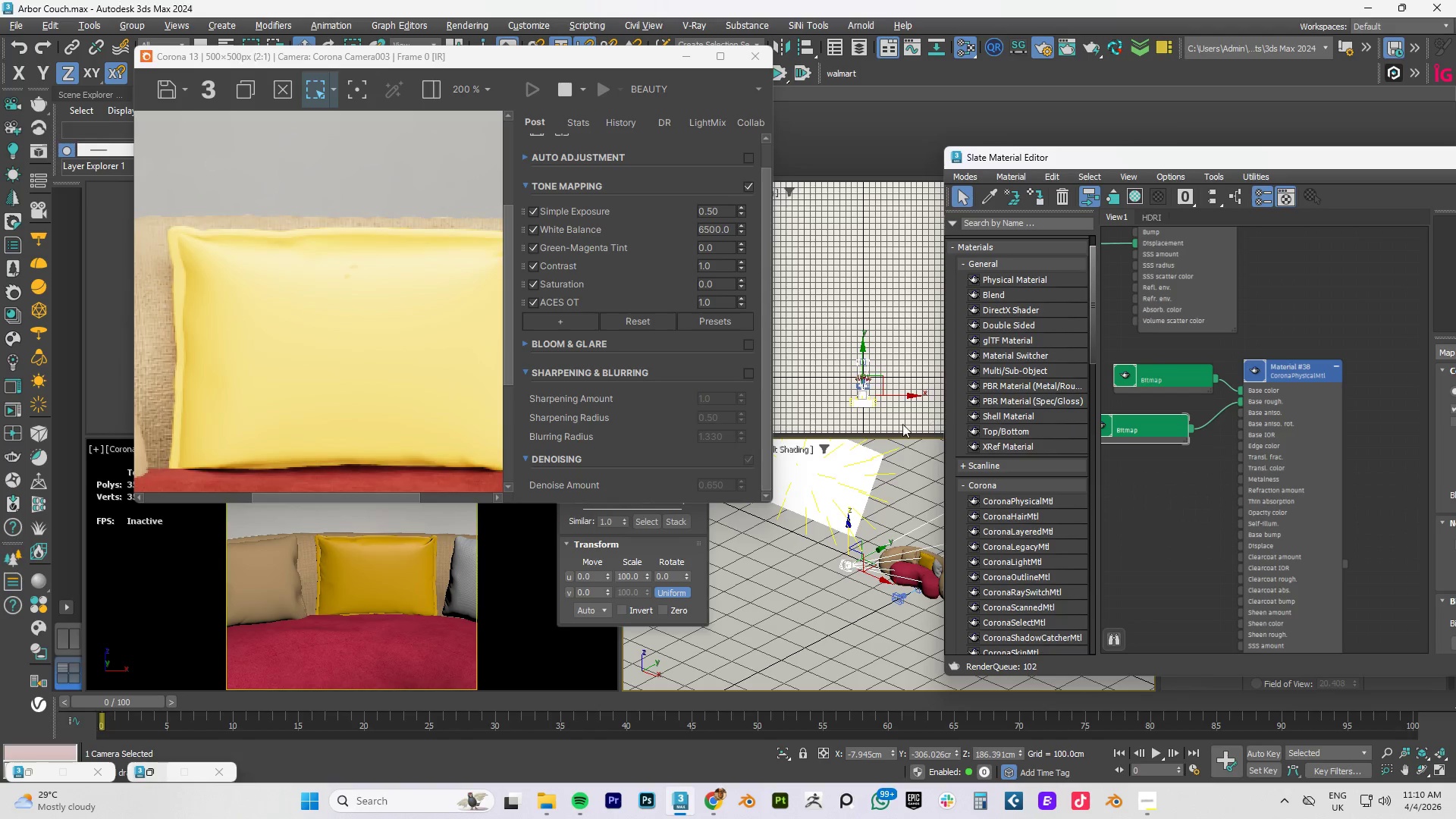 
key(Alt+AltLeft)
 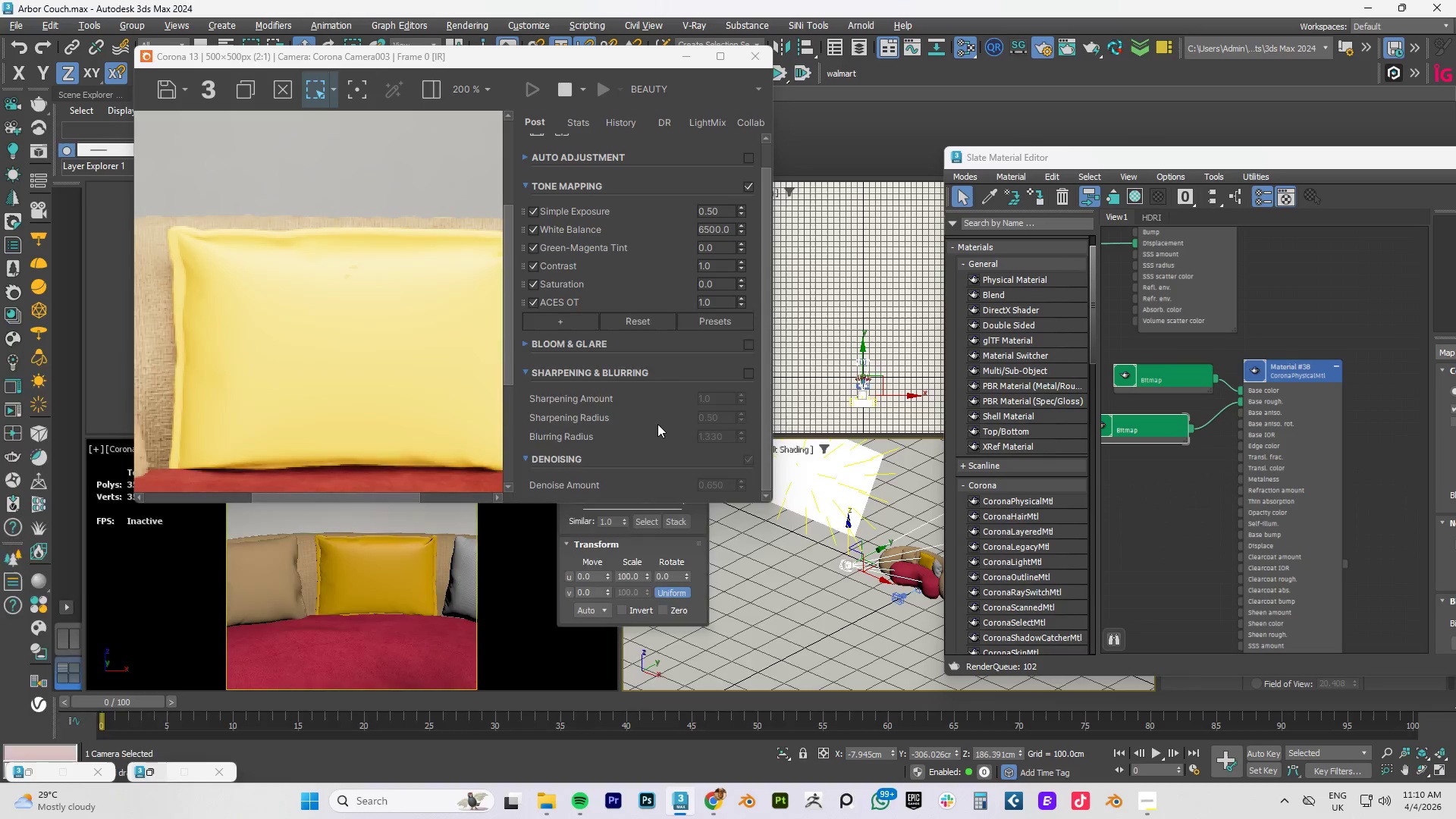 
key(Alt+Tab)
 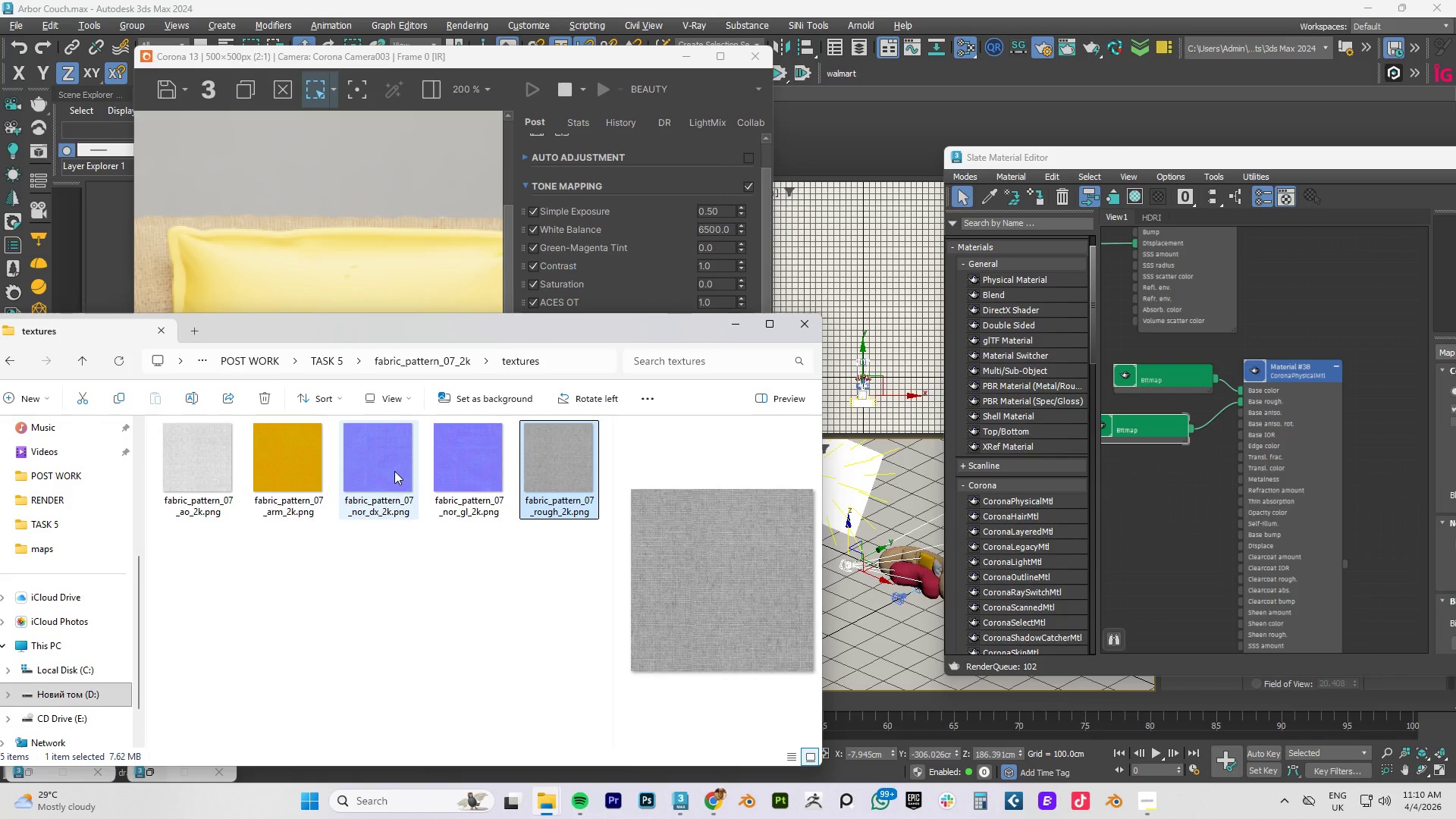 
left_click_drag(start_coordinate=[454, 472], to_coordinate=[1150, 511])
 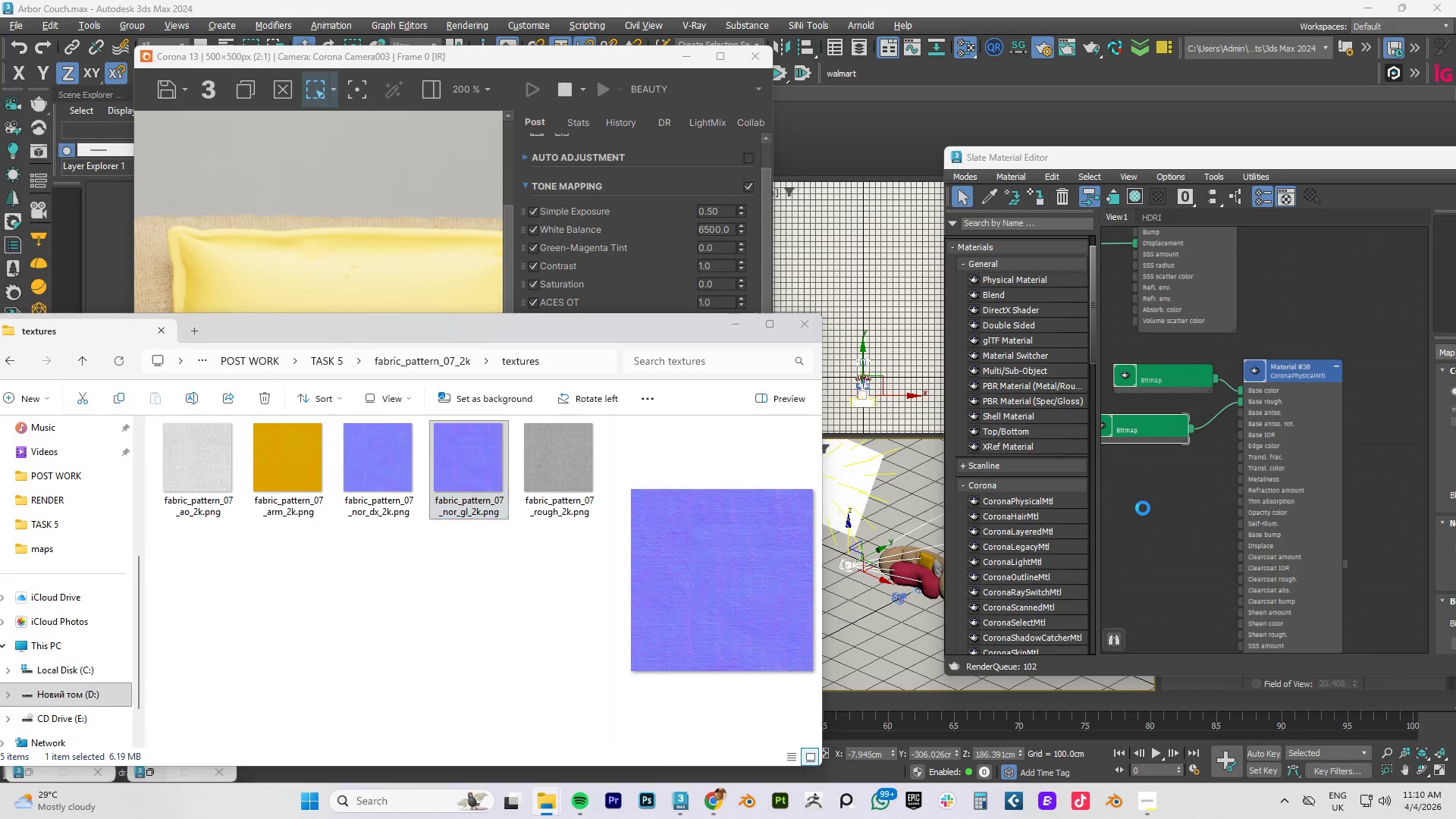 
left_click([1143, 508])
 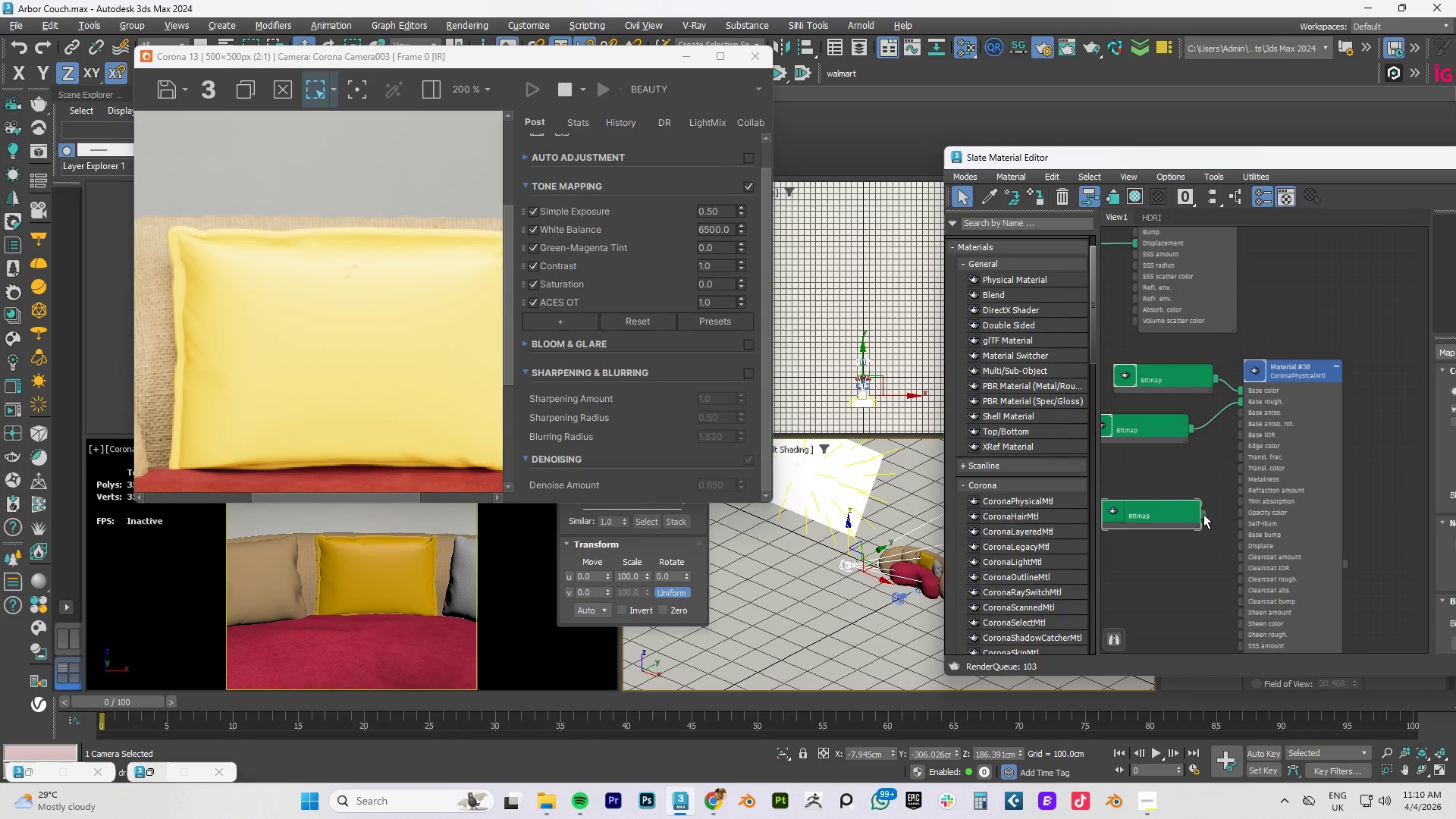 
left_click_drag(start_coordinate=[1203, 514], to_coordinate=[1242, 536])
 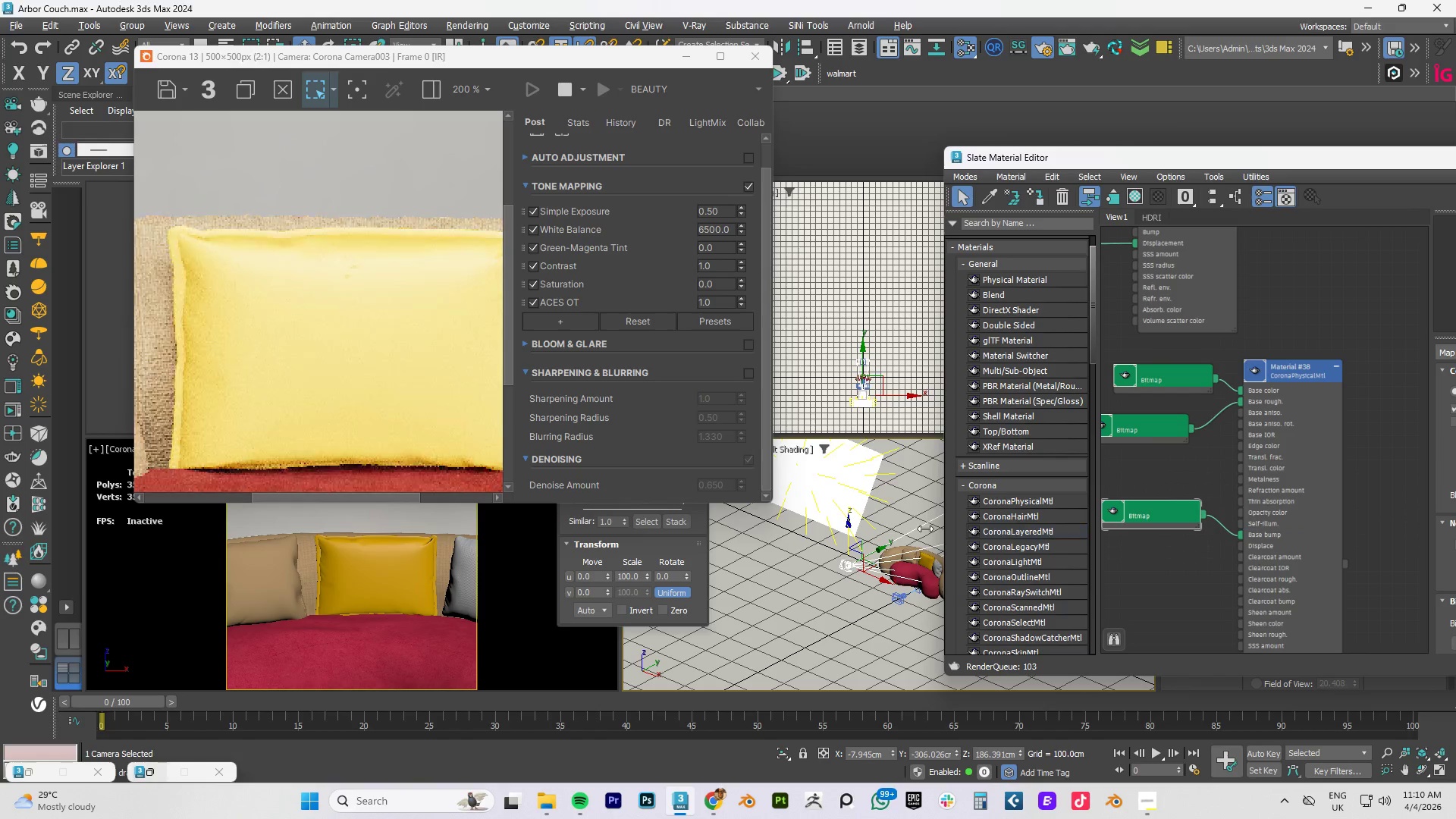 
key(Alt+AltLeft)
 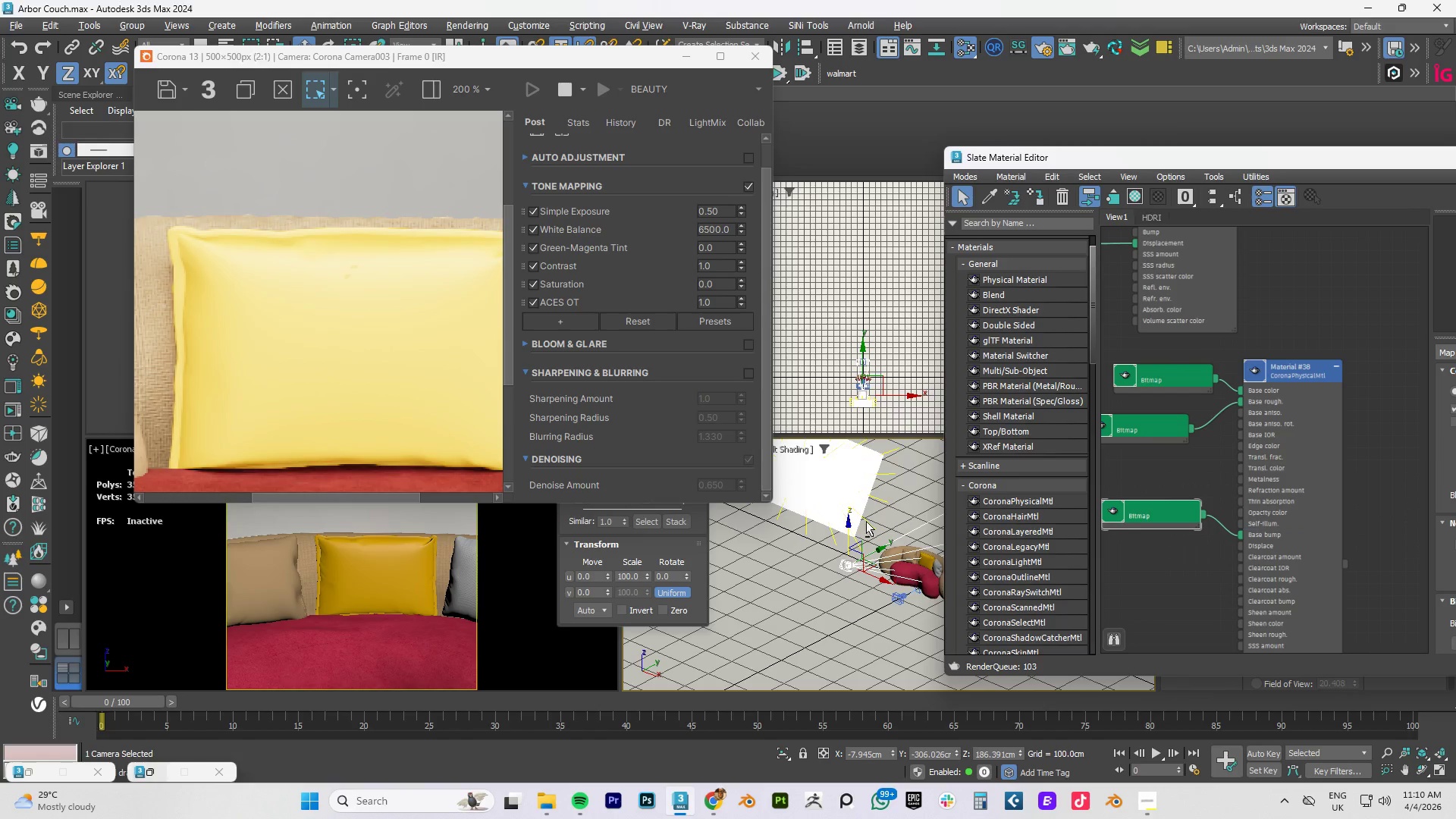 
key(Alt+Tab)
 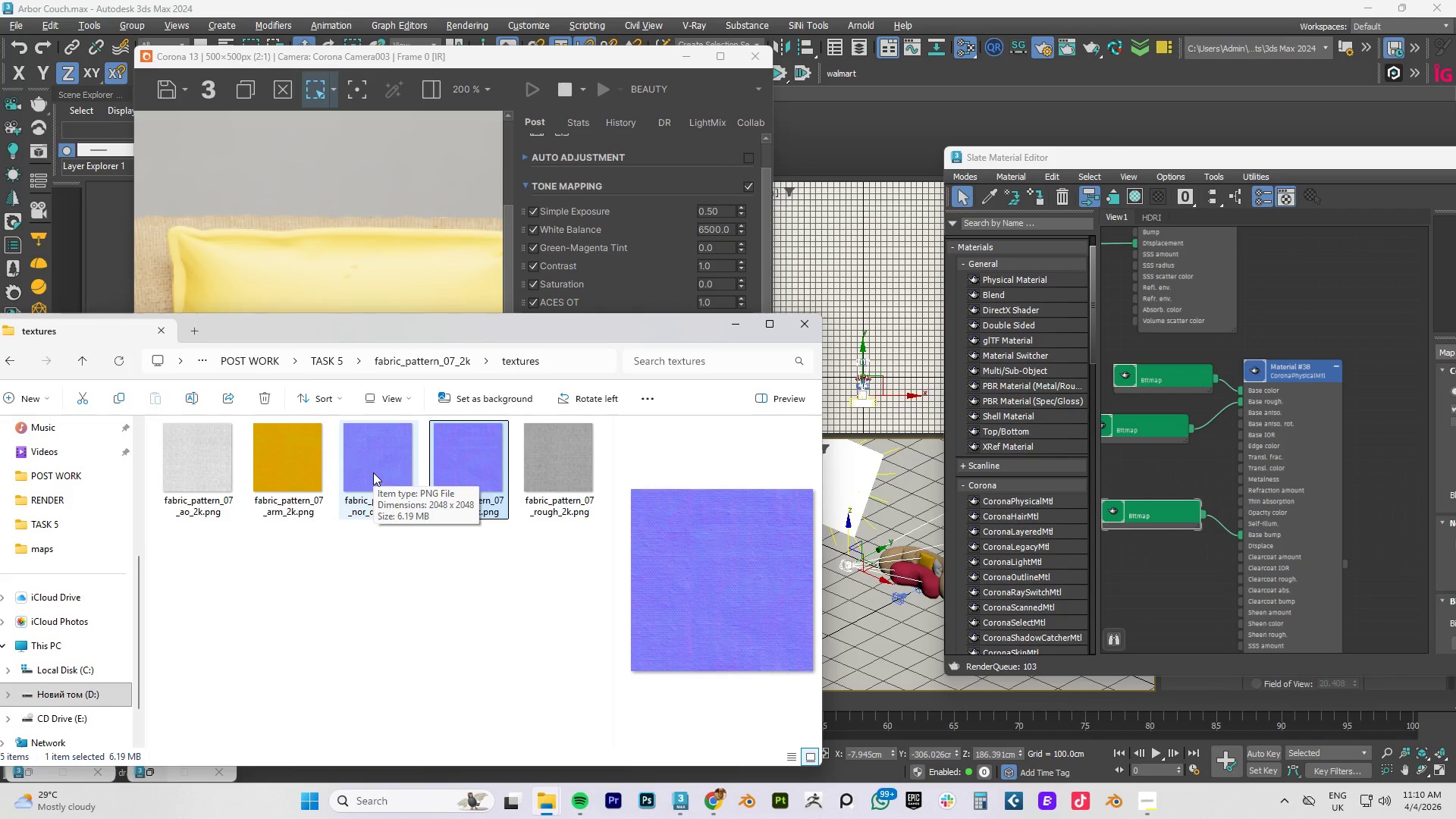 
wait(9.09)
 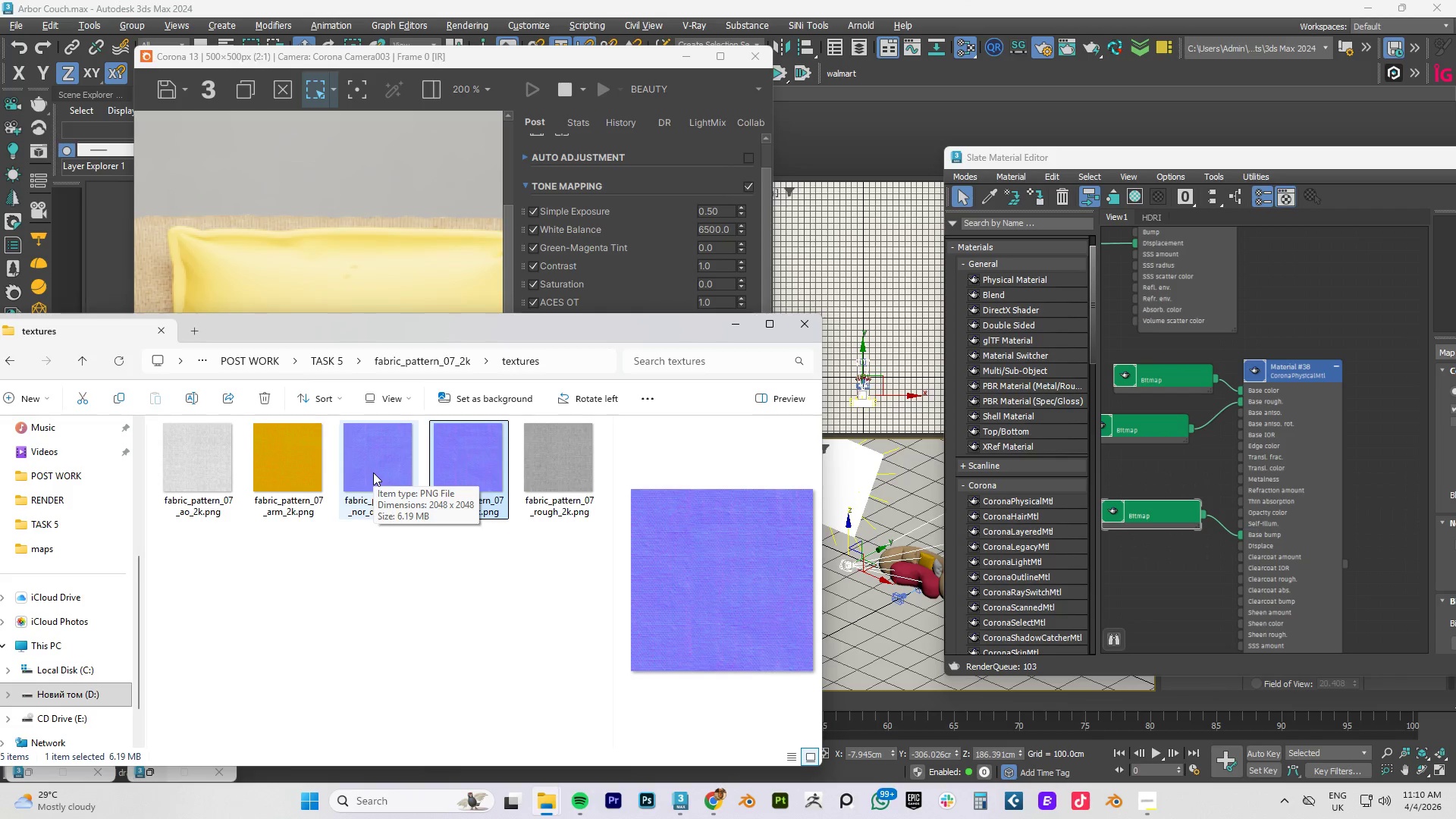 
left_click_drag(start_coordinate=[1205, 513], to_coordinate=[1242, 401])
 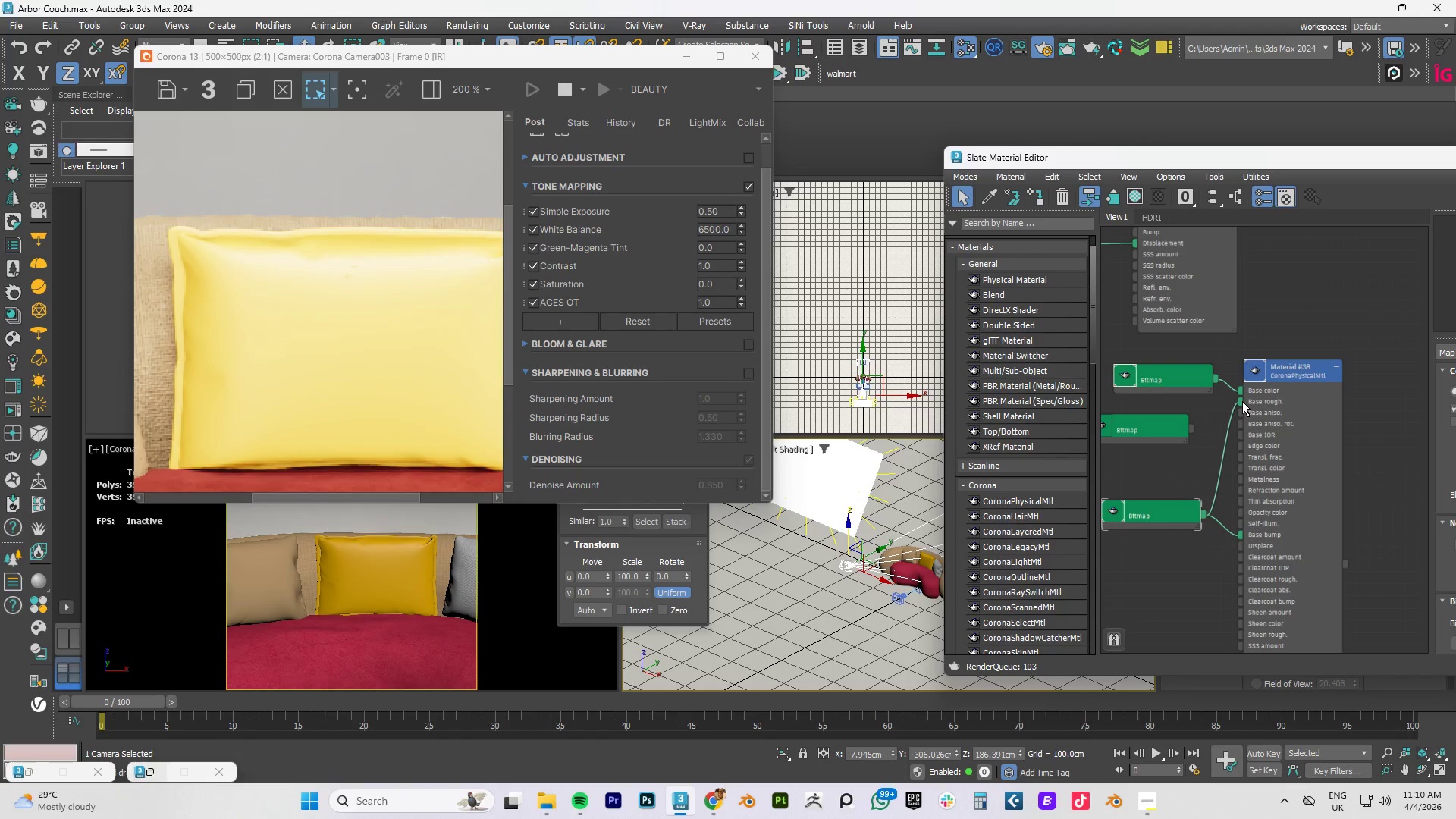 
key(Control+Z)
 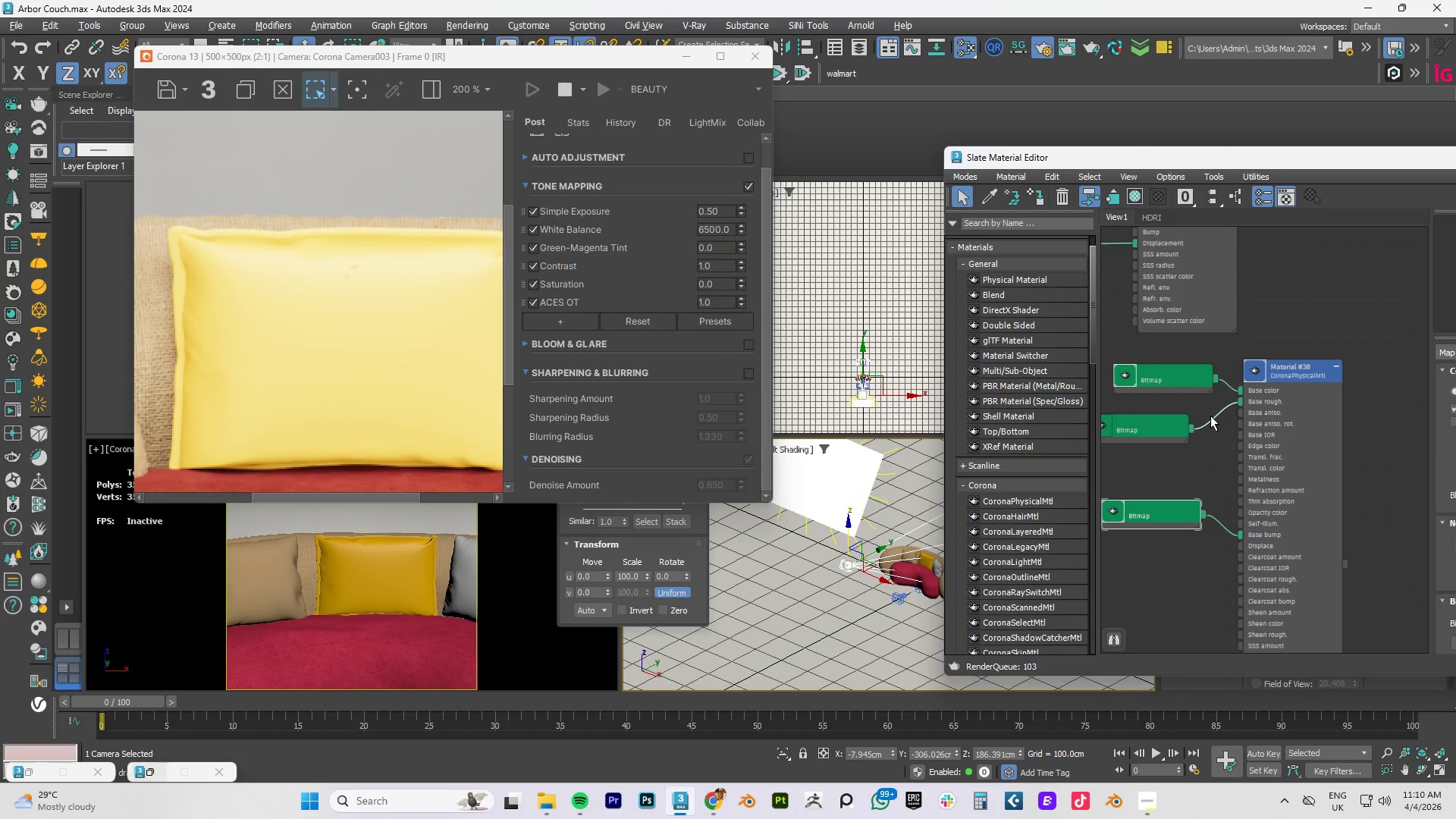 
left_click([1282, 370])
 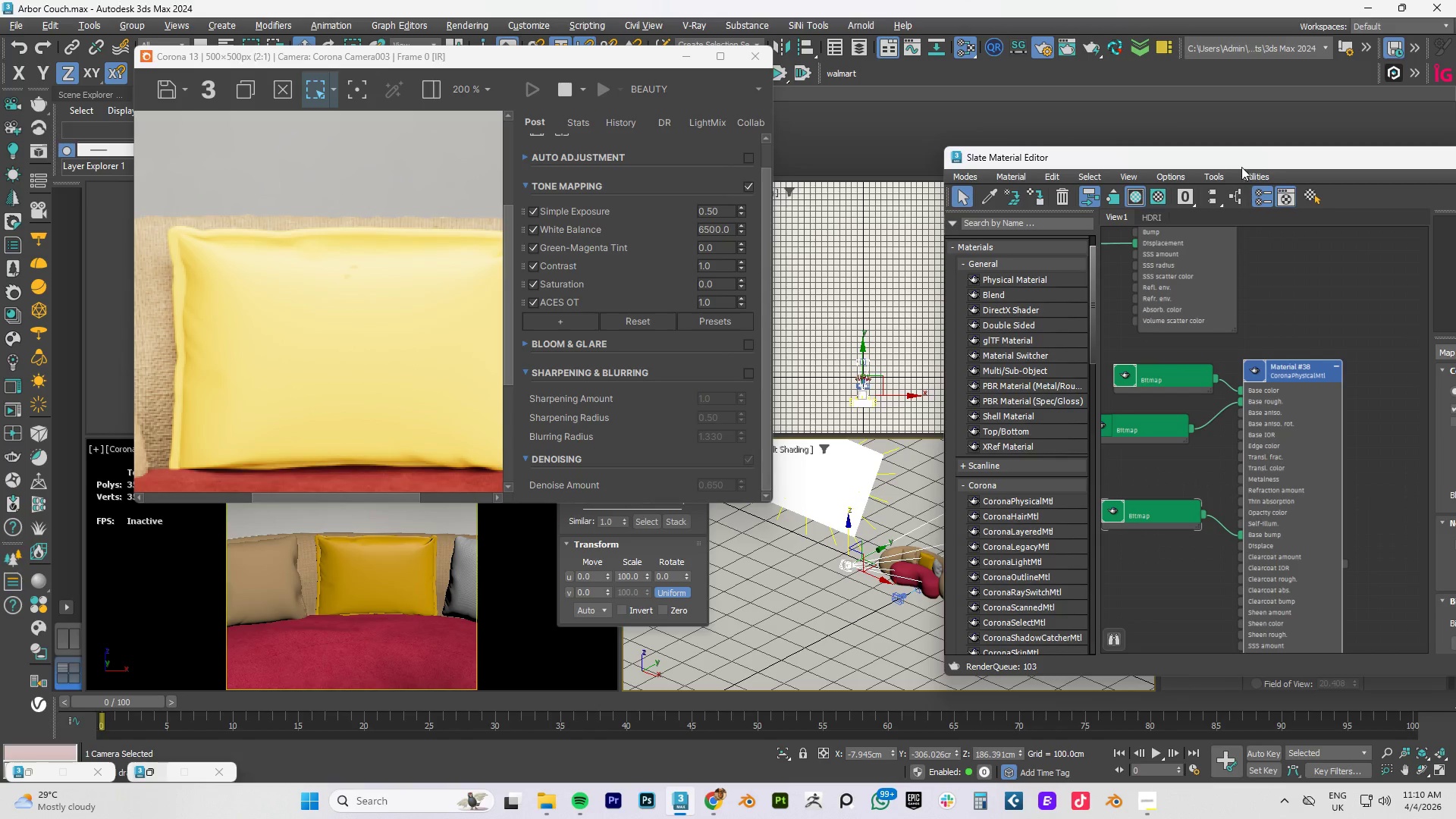 
left_click_drag(start_coordinate=[1250, 158], to_coordinate=[988, 115])
 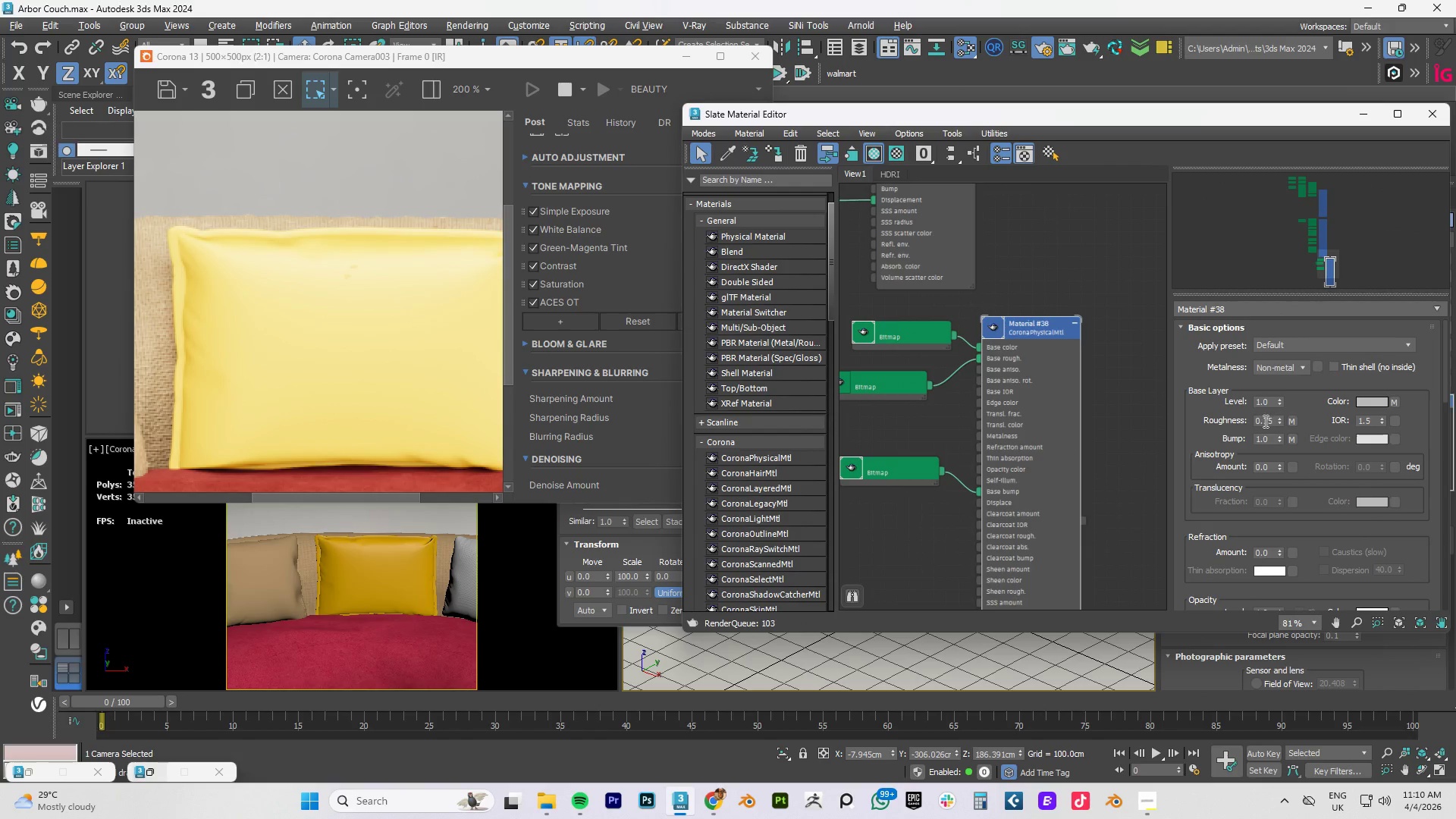 
double_click([1264, 421])
 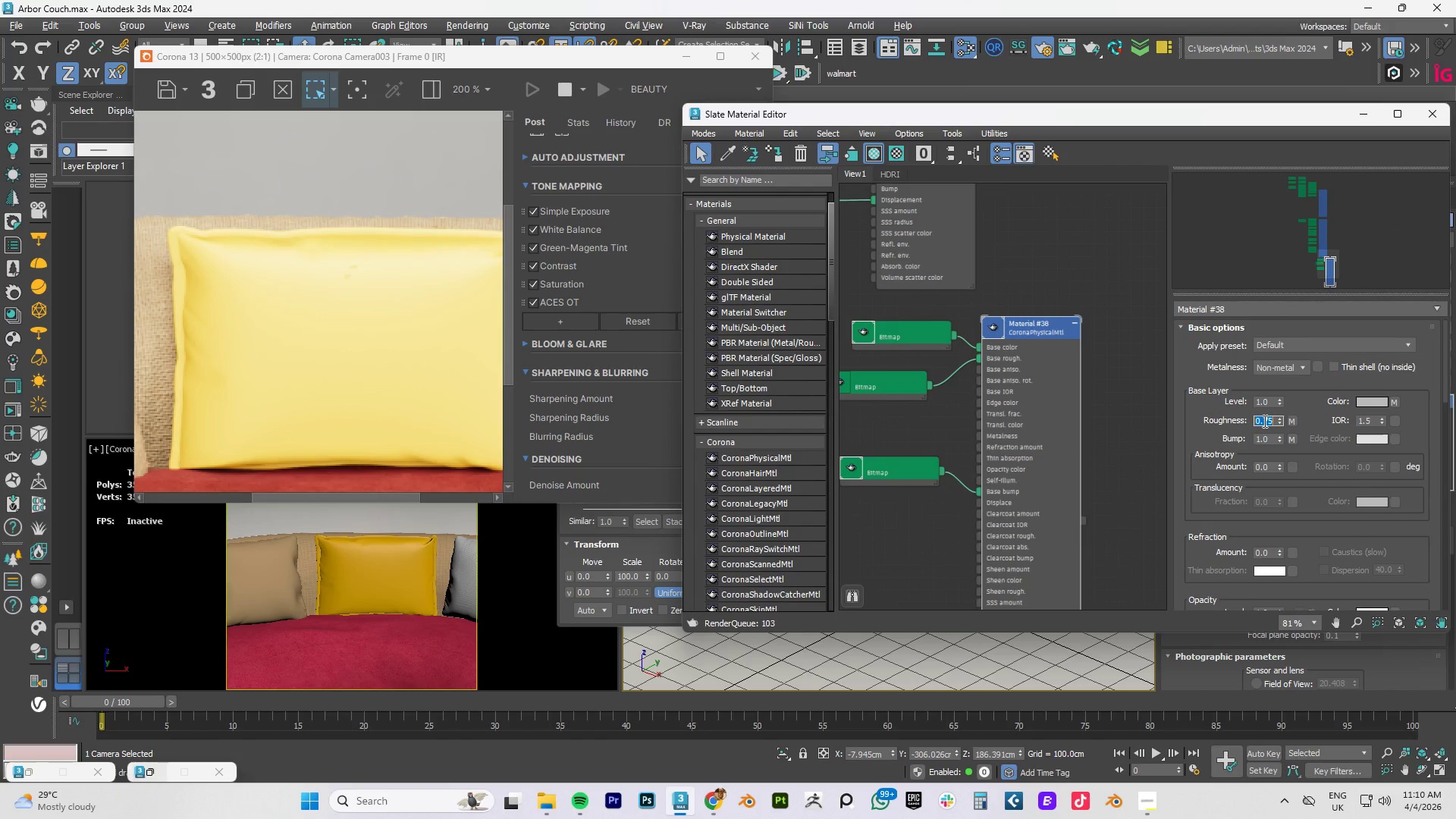 
key(Numpad1)
 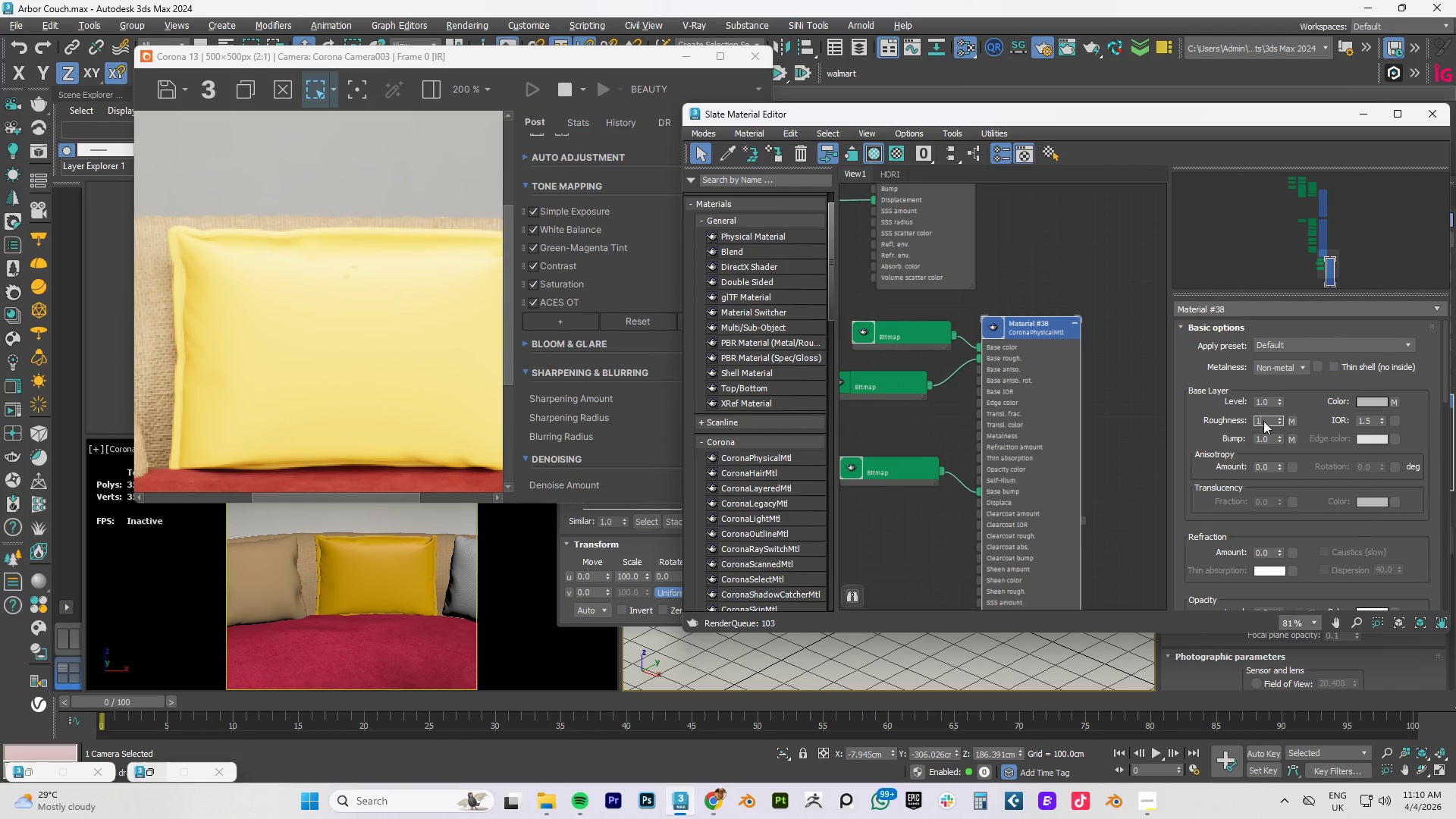 
key(NumpadEnter)
 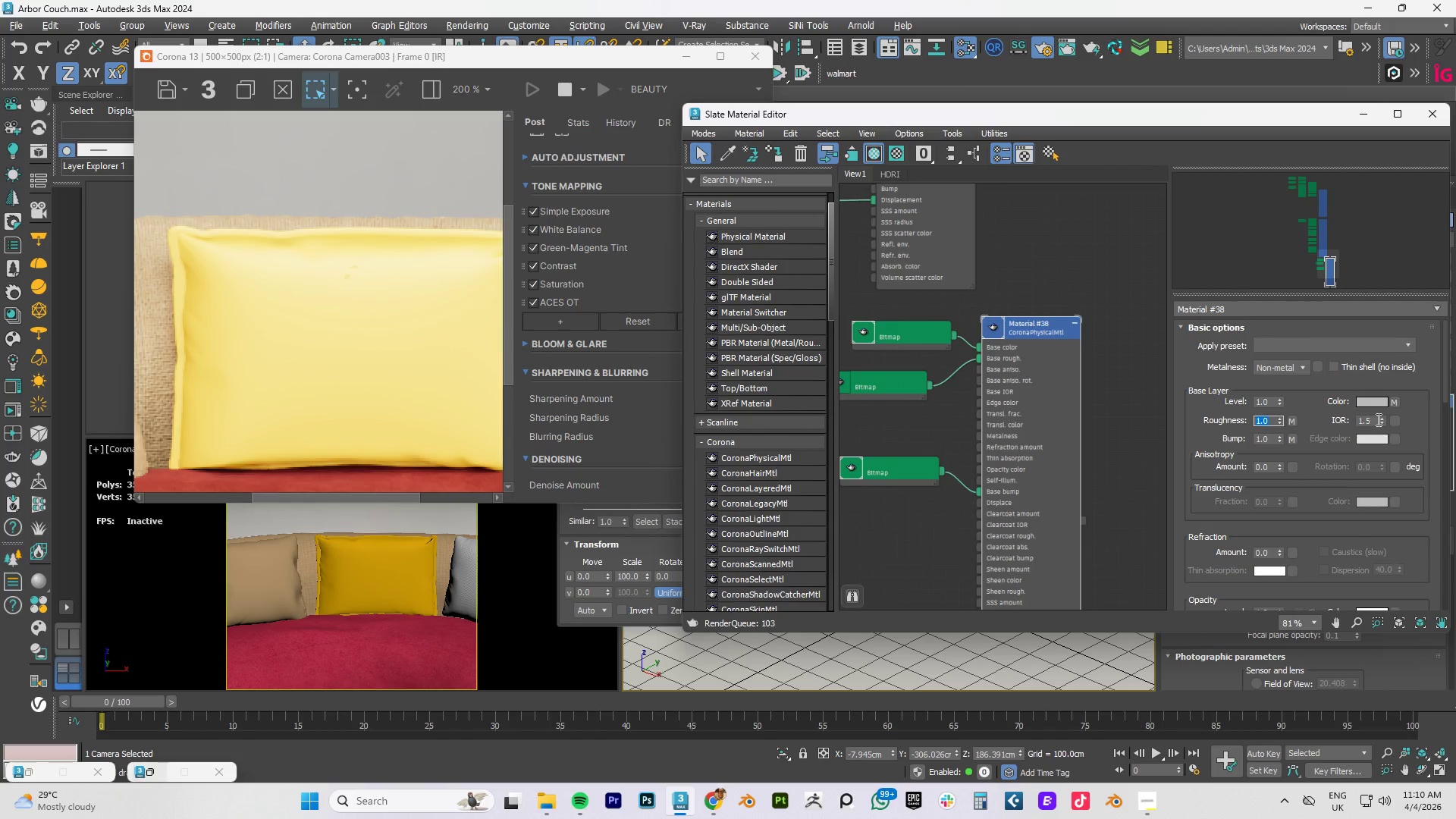 
left_click_drag(start_coordinate=[1383, 419], to_coordinate=[1380, 478])
 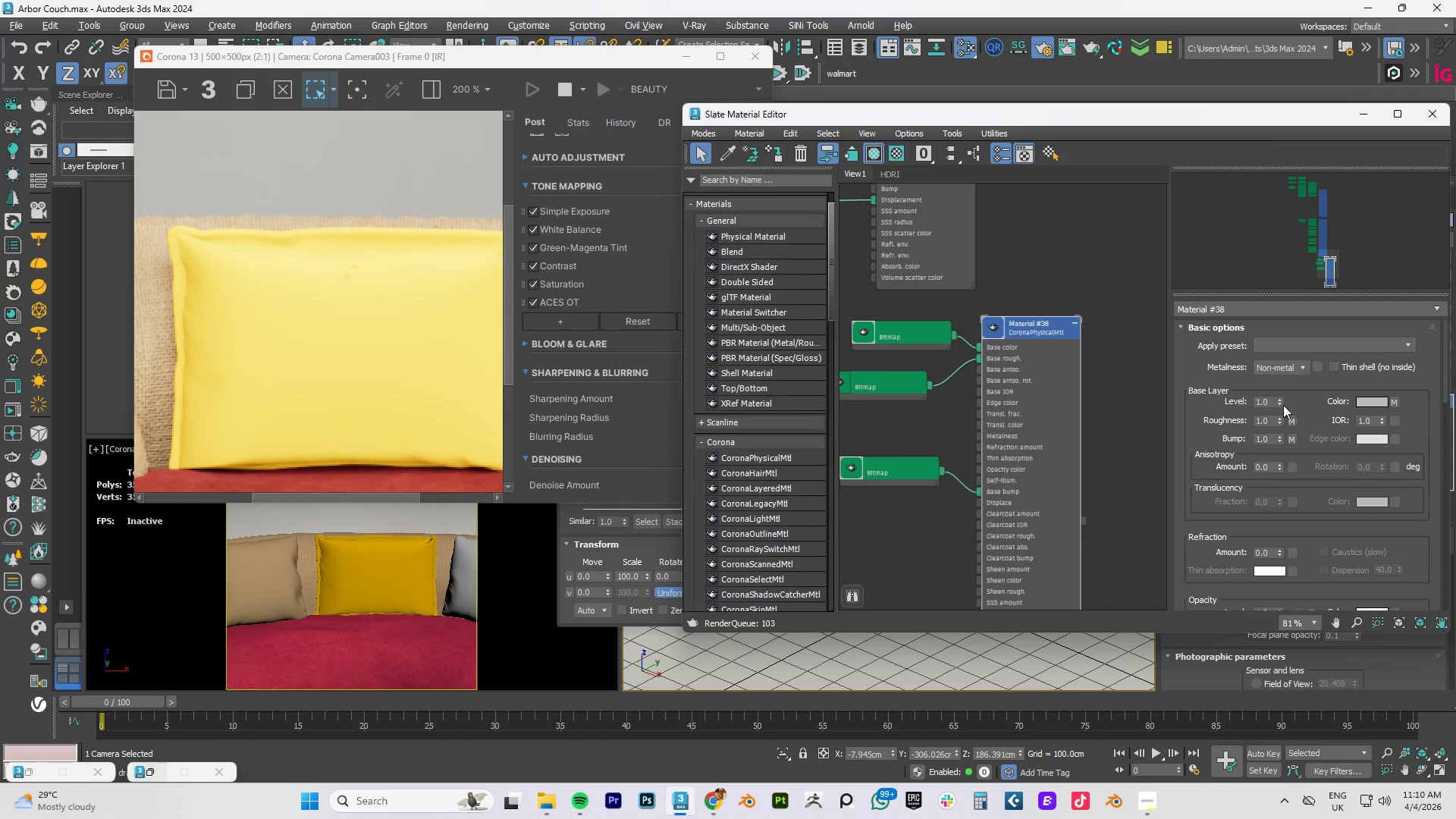 
scroll: coordinate [1335, 516], scroll_direction: down, amount: 9.0
 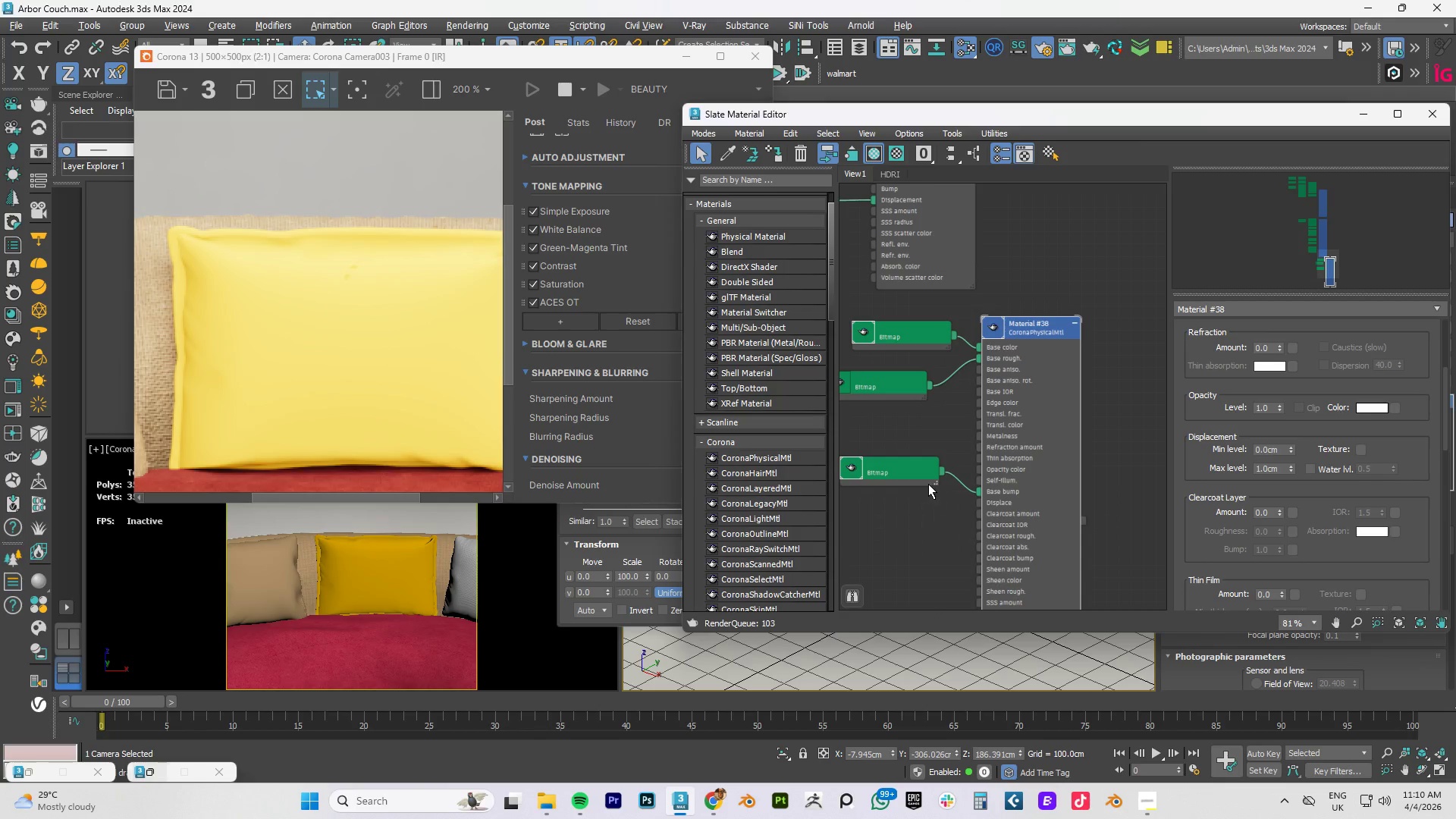 
key(Alt+AltLeft)
 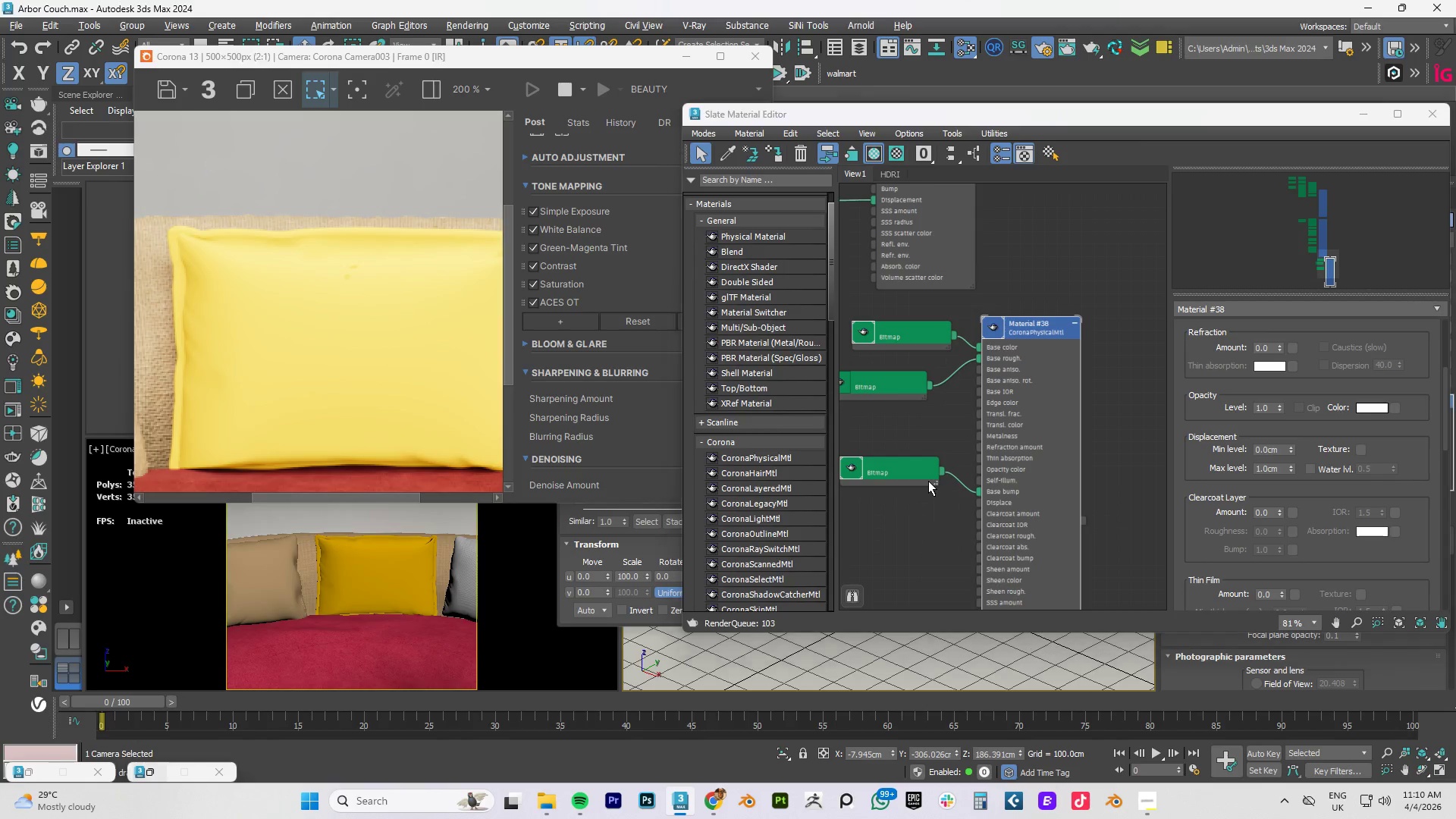 
key(Alt+Tab)
 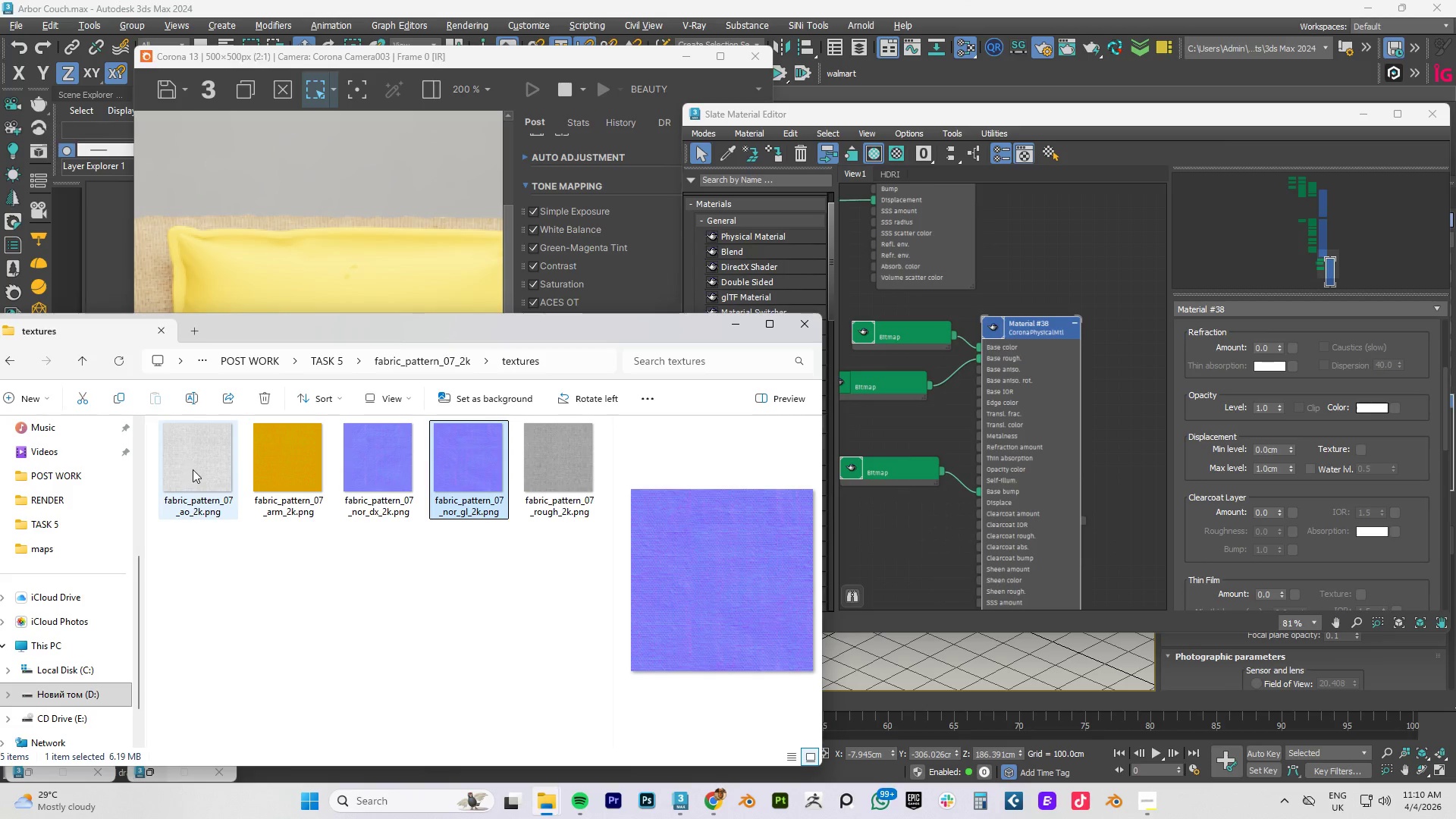 
left_click_drag(start_coordinate=[192, 469], to_coordinate=[867, 423])
 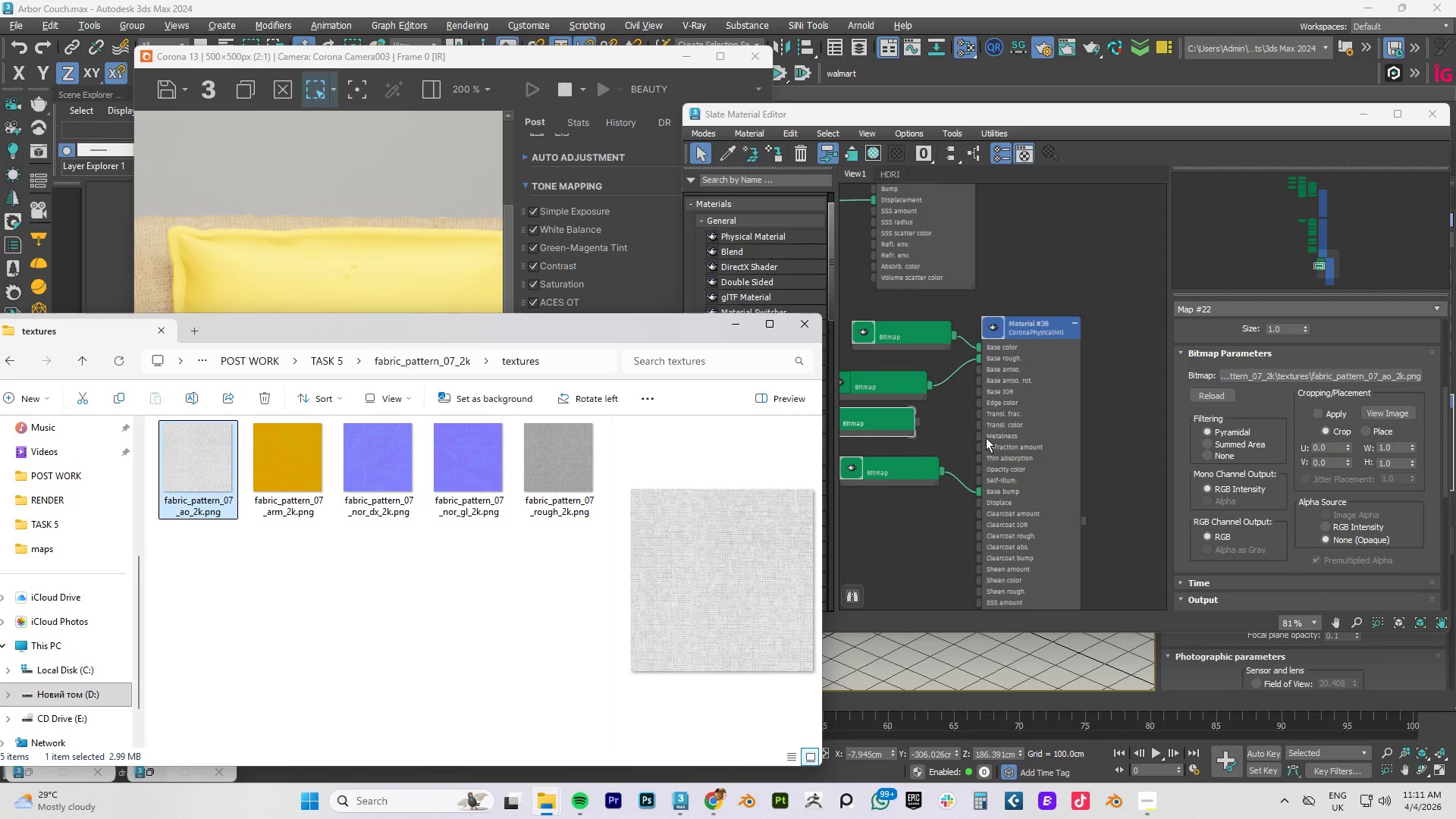 
scroll: coordinate [971, 434], scroll_direction: up, amount: 1.0